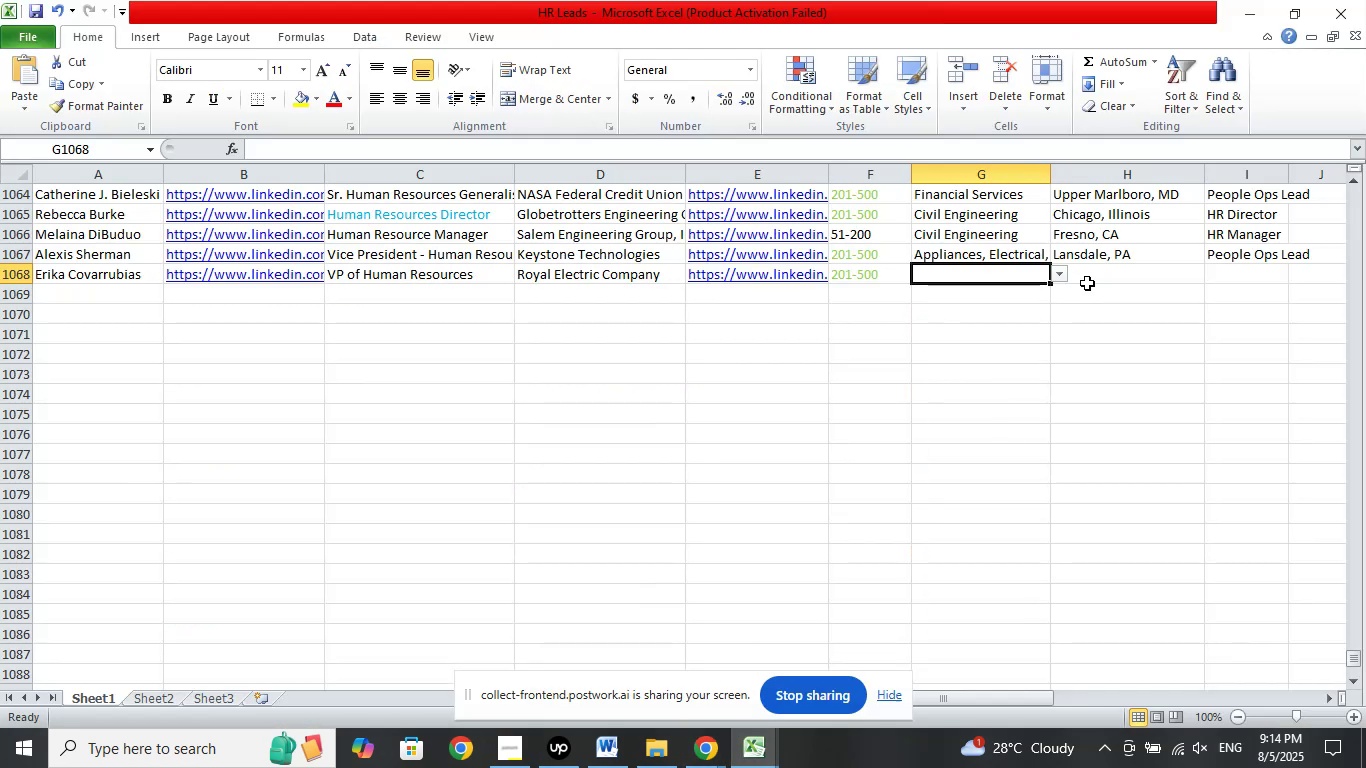 
left_click([1091, 274])
 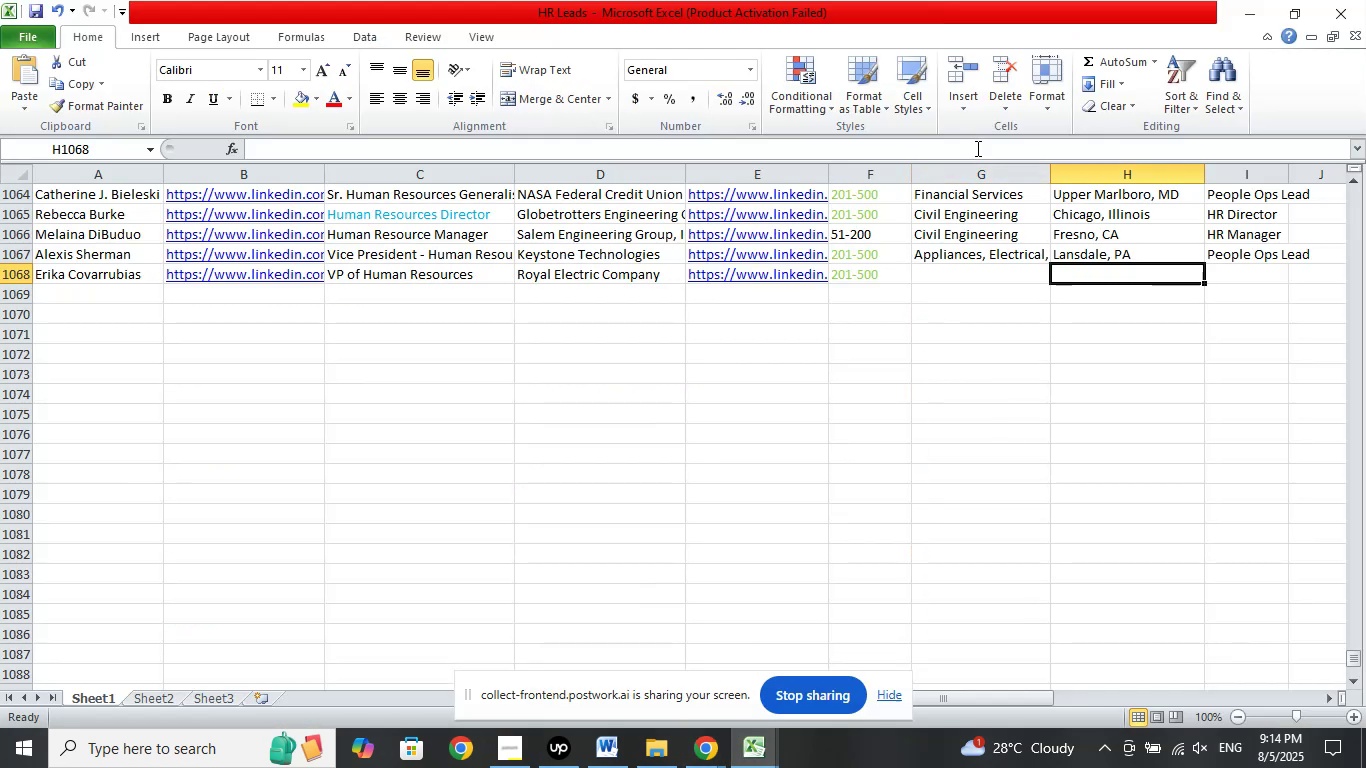 
left_click([975, 147])
 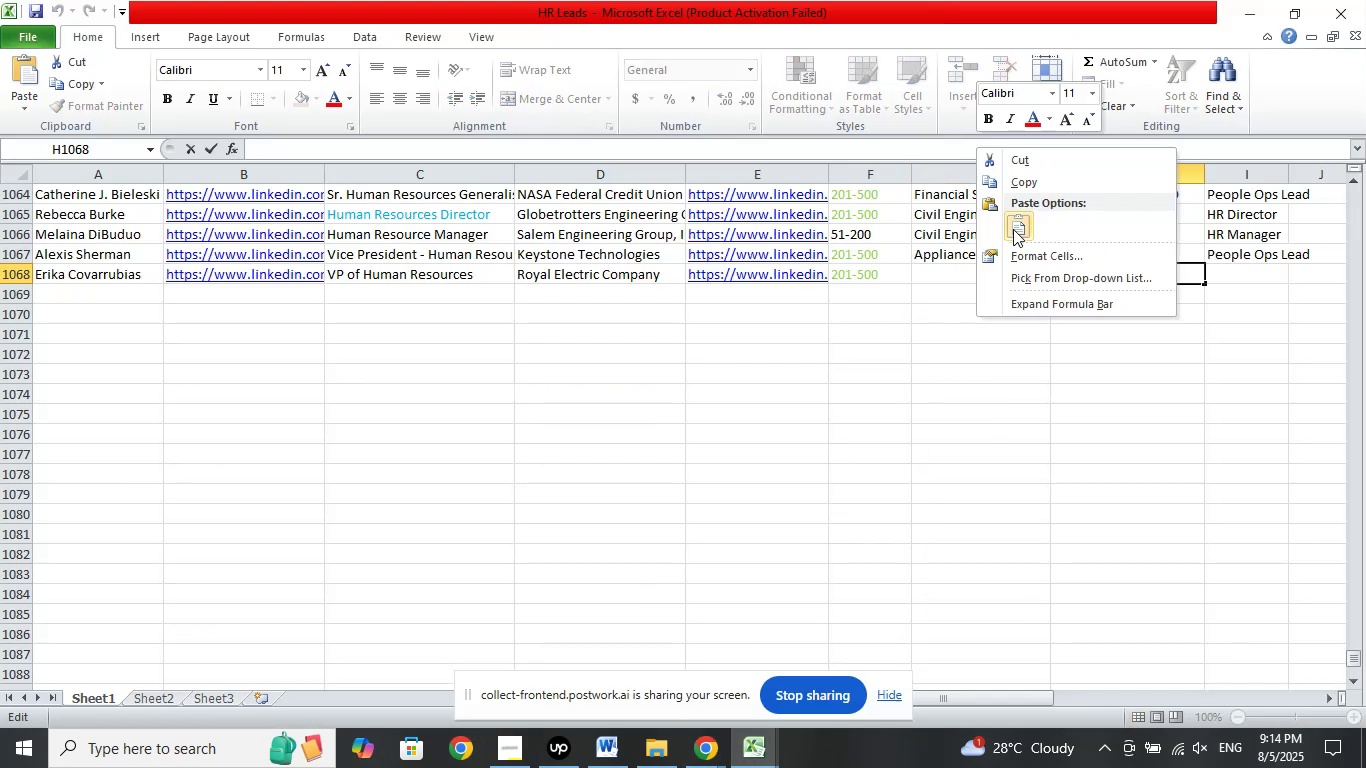 
left_click([1014, 228])
 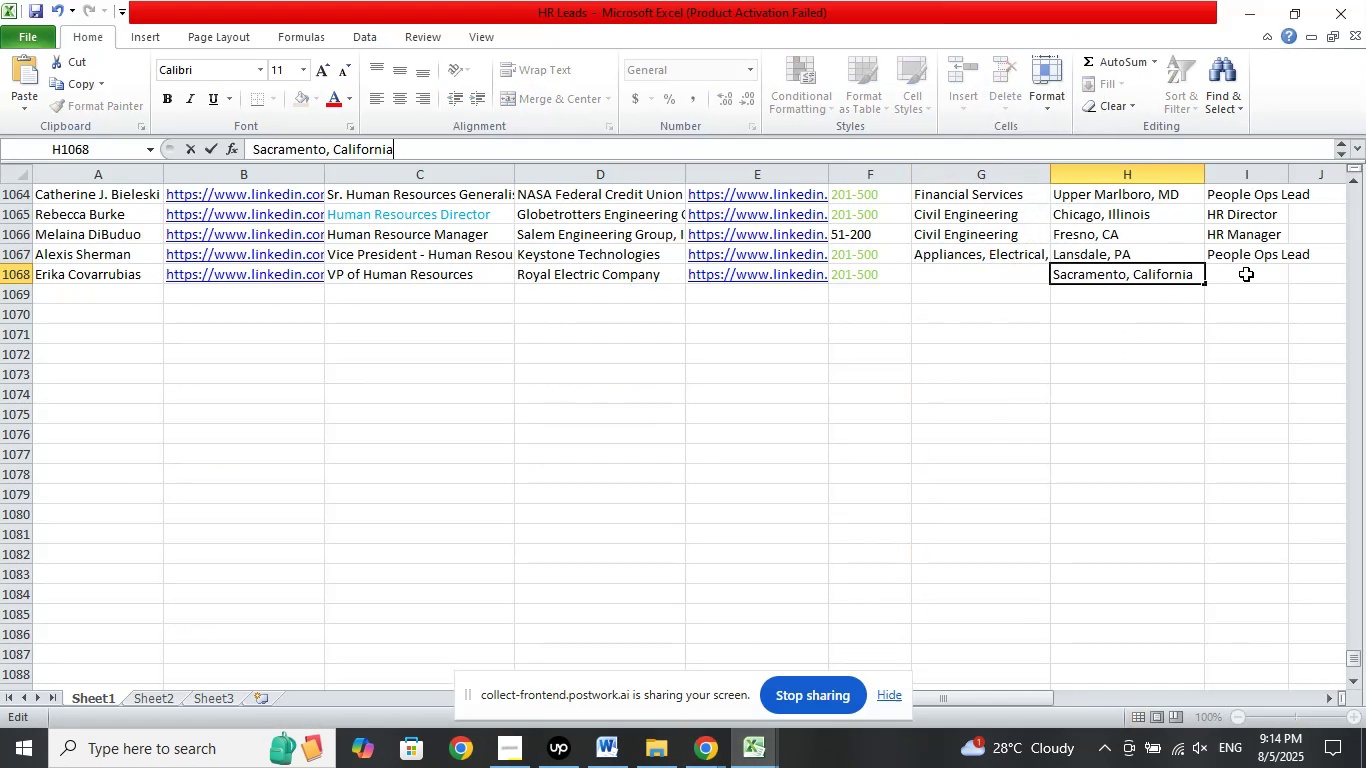 
left_click([1246, 269])
 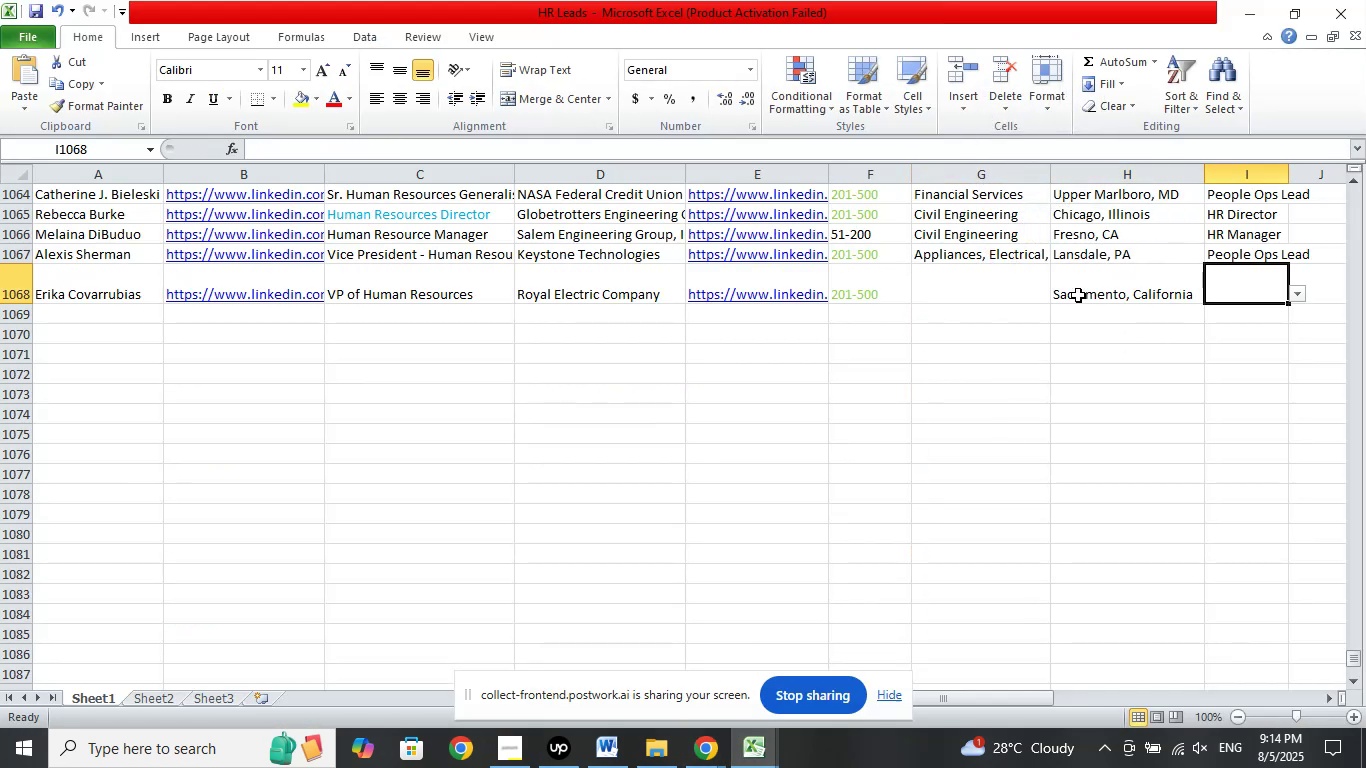 
left_click([1082, 286])
 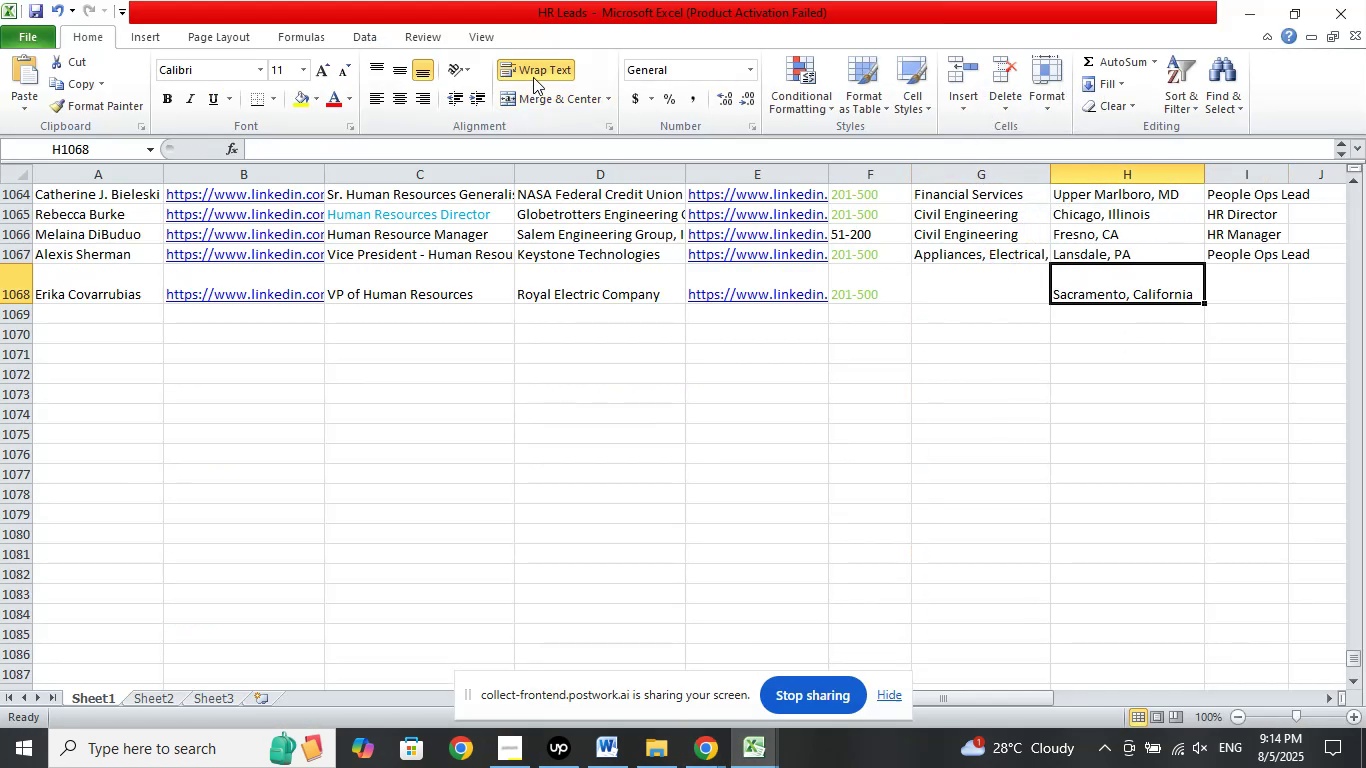 
left_click([538, 70])
 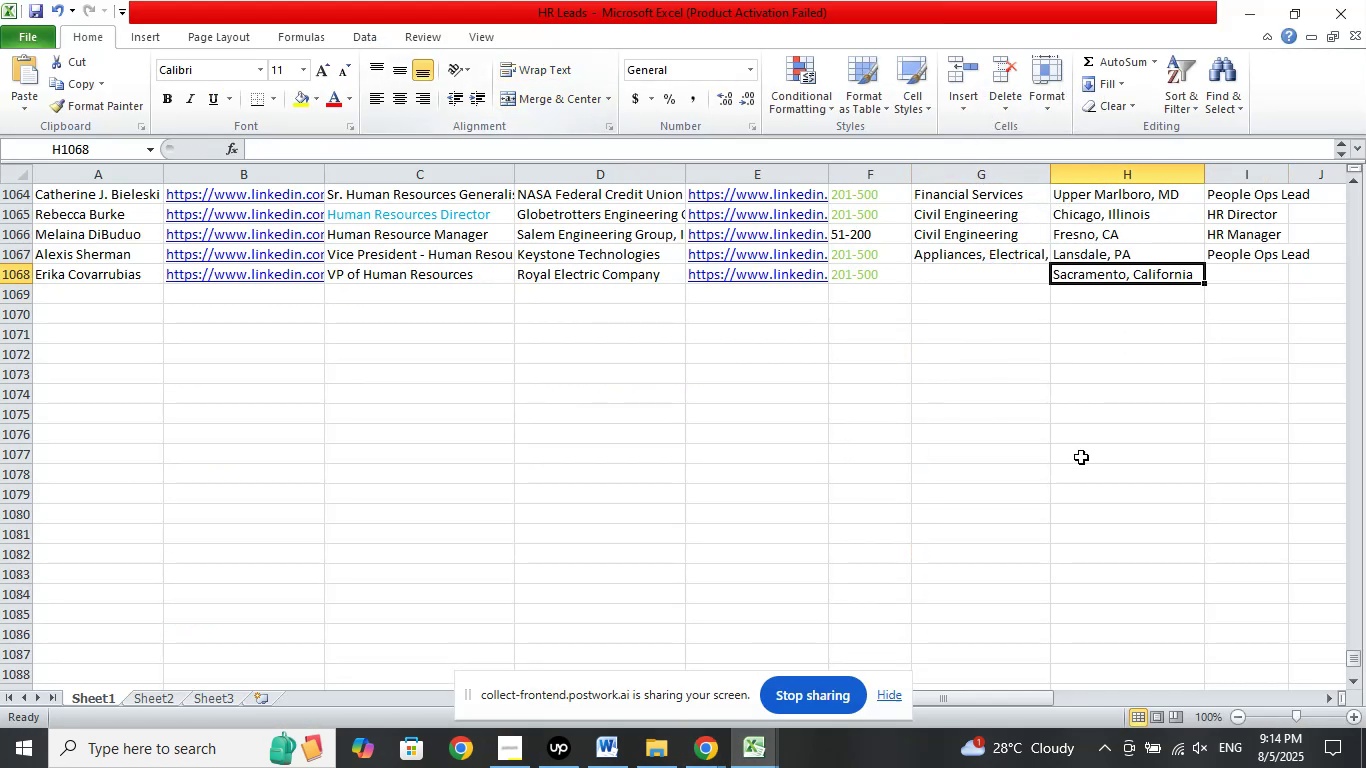 
left_click([1081, 457])
 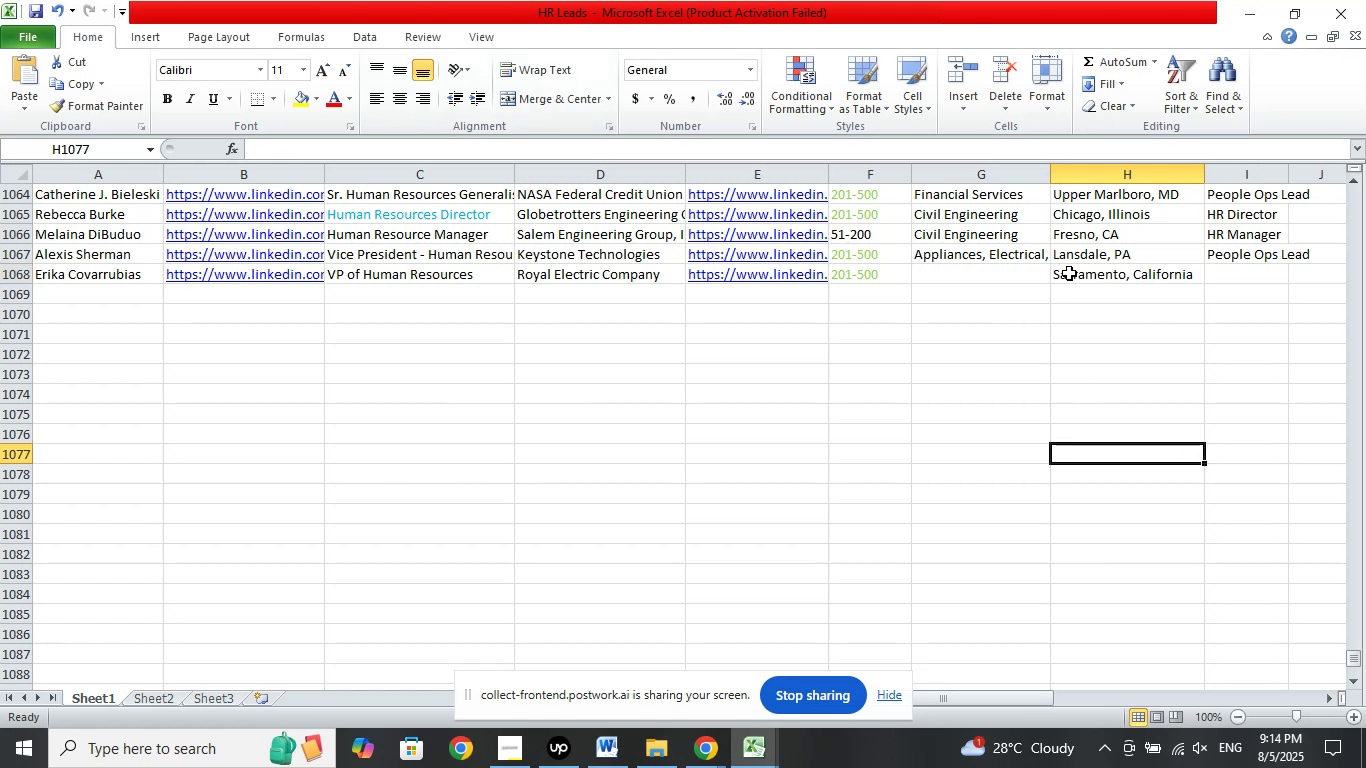 
left_click([1070, 272])
 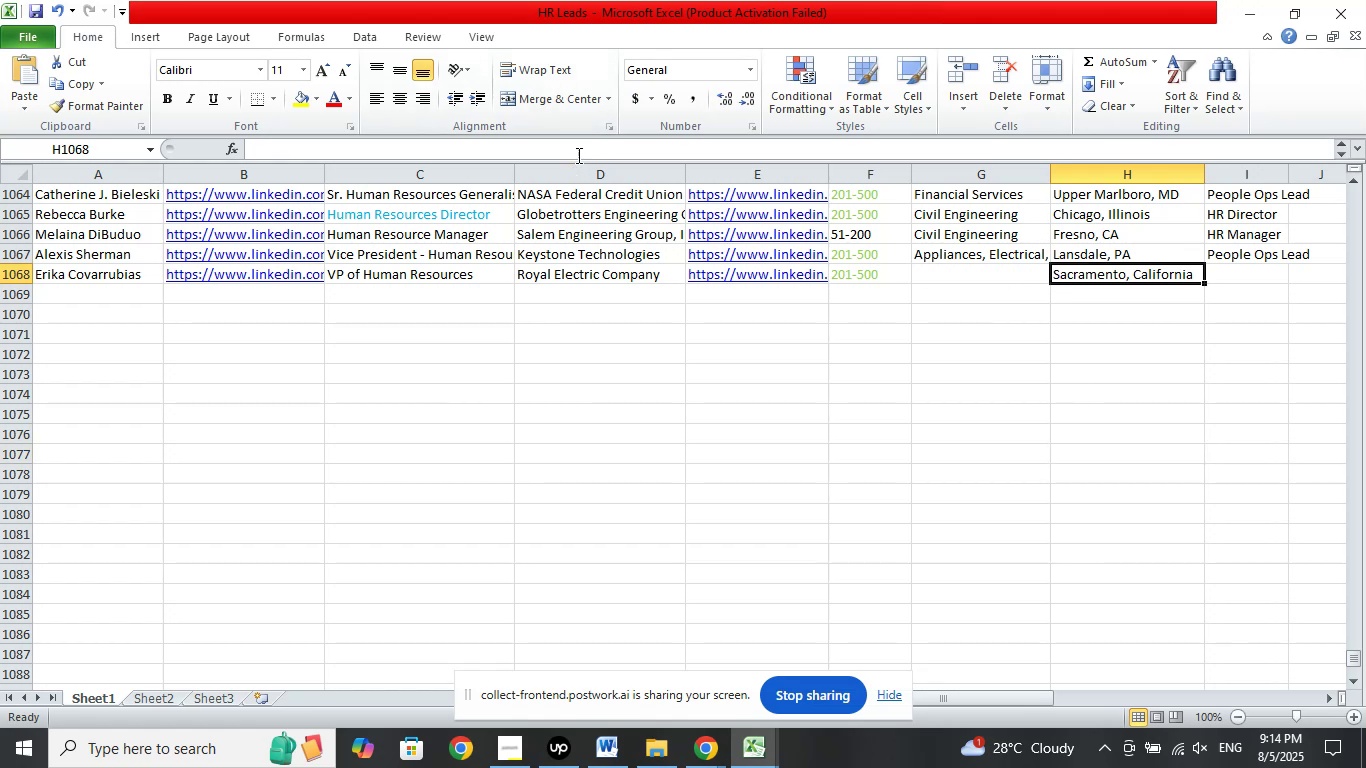 
left_click([578, 148])
 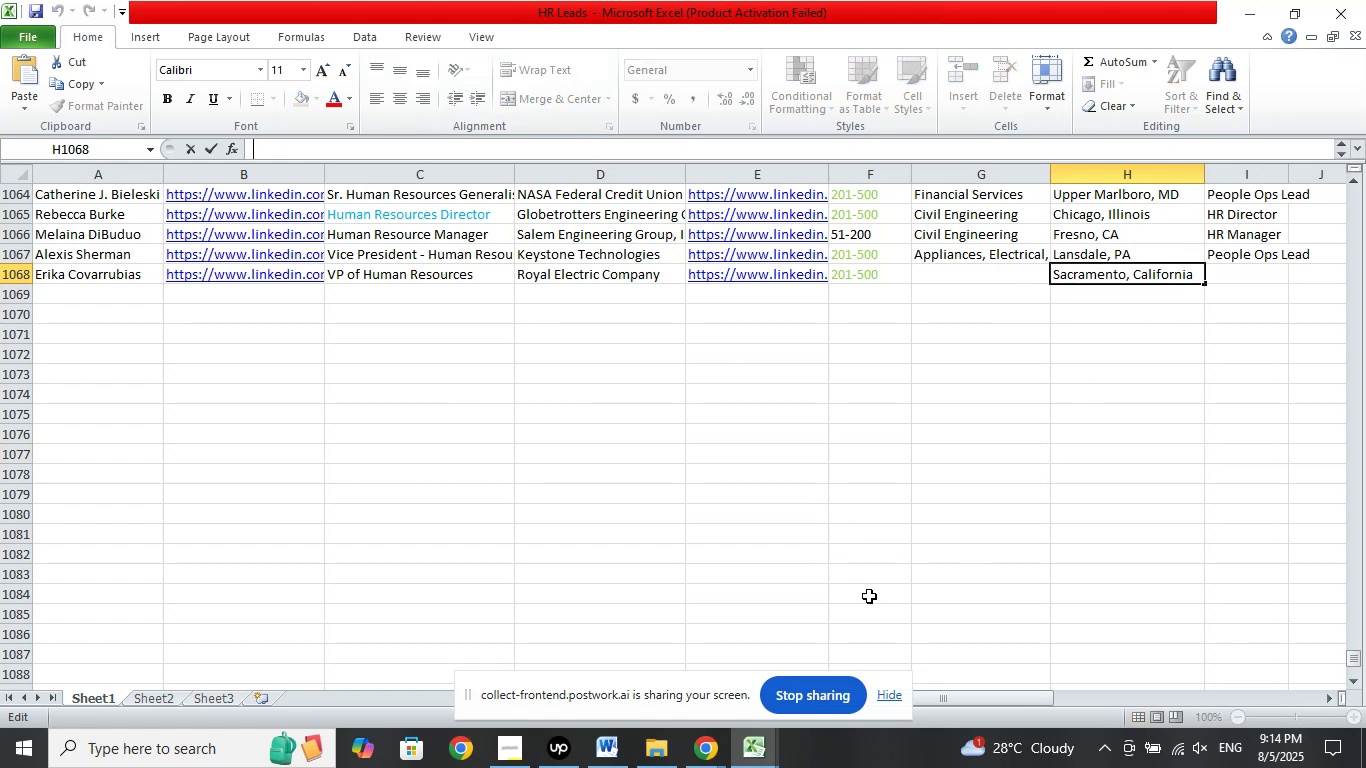 
key(Delete)
 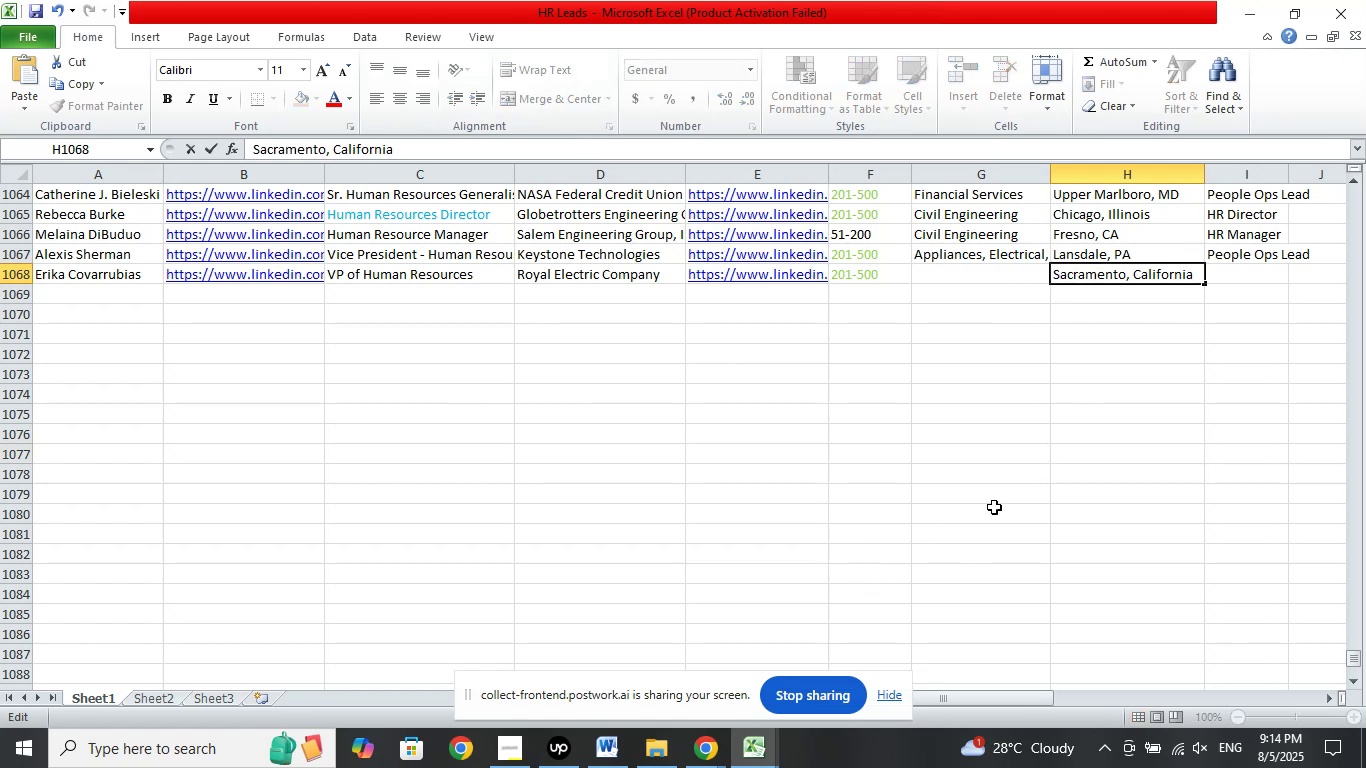 
left_click([1021, 501])
 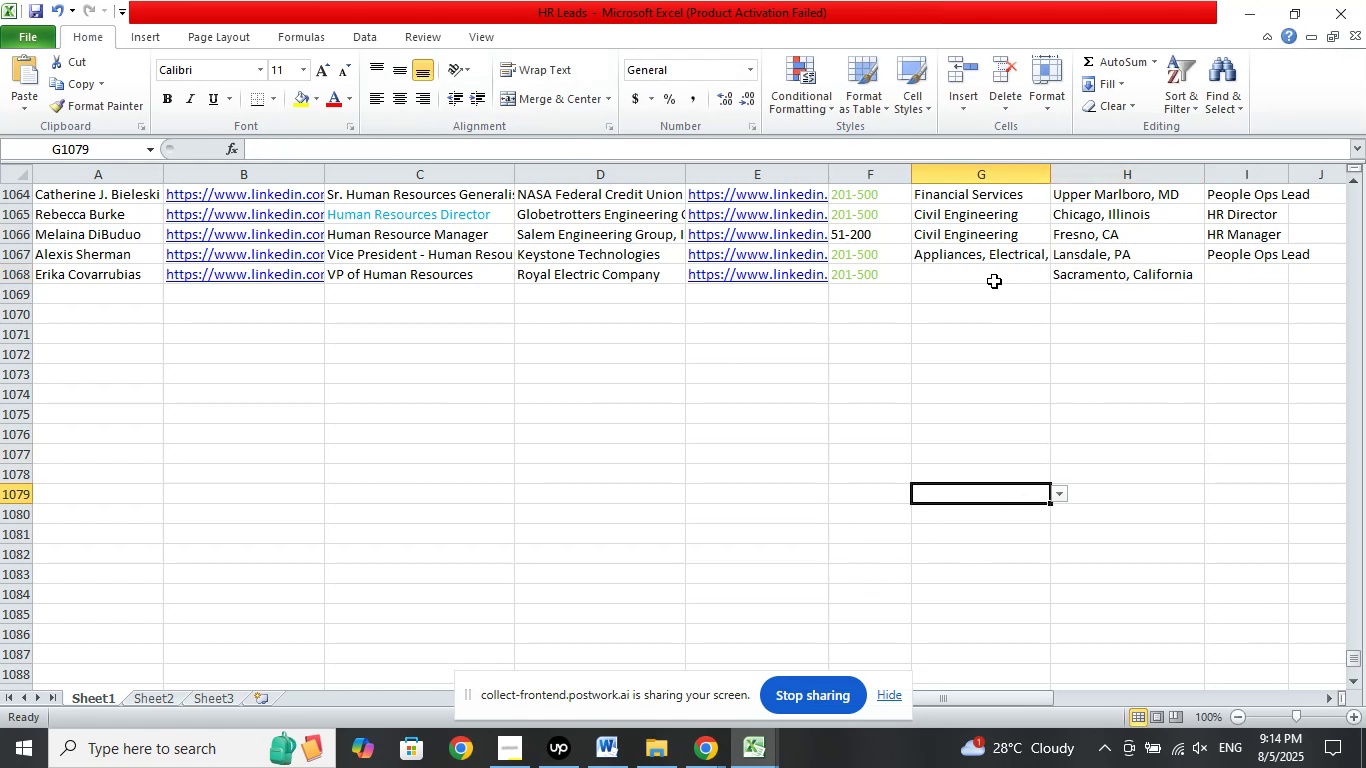 
left_click([973, 274])
 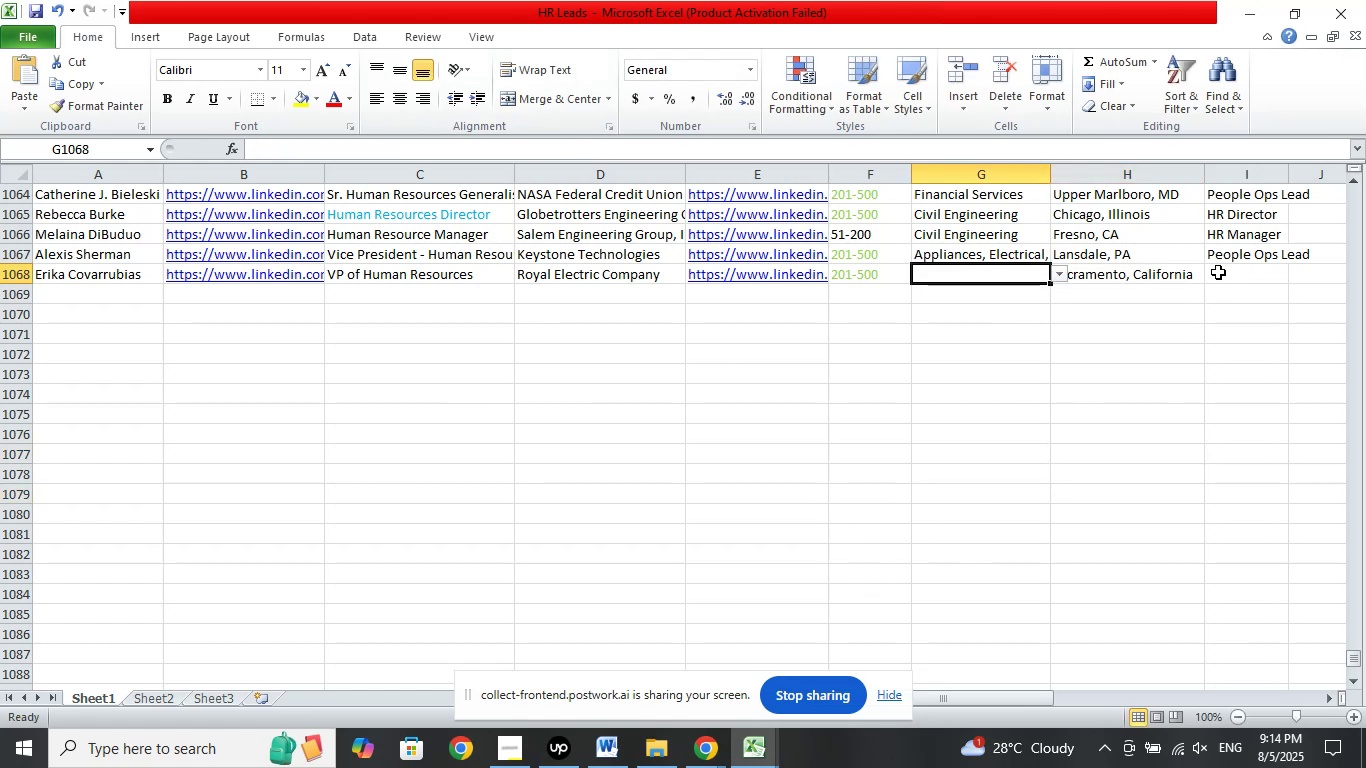 
left_click([1218, 272])
 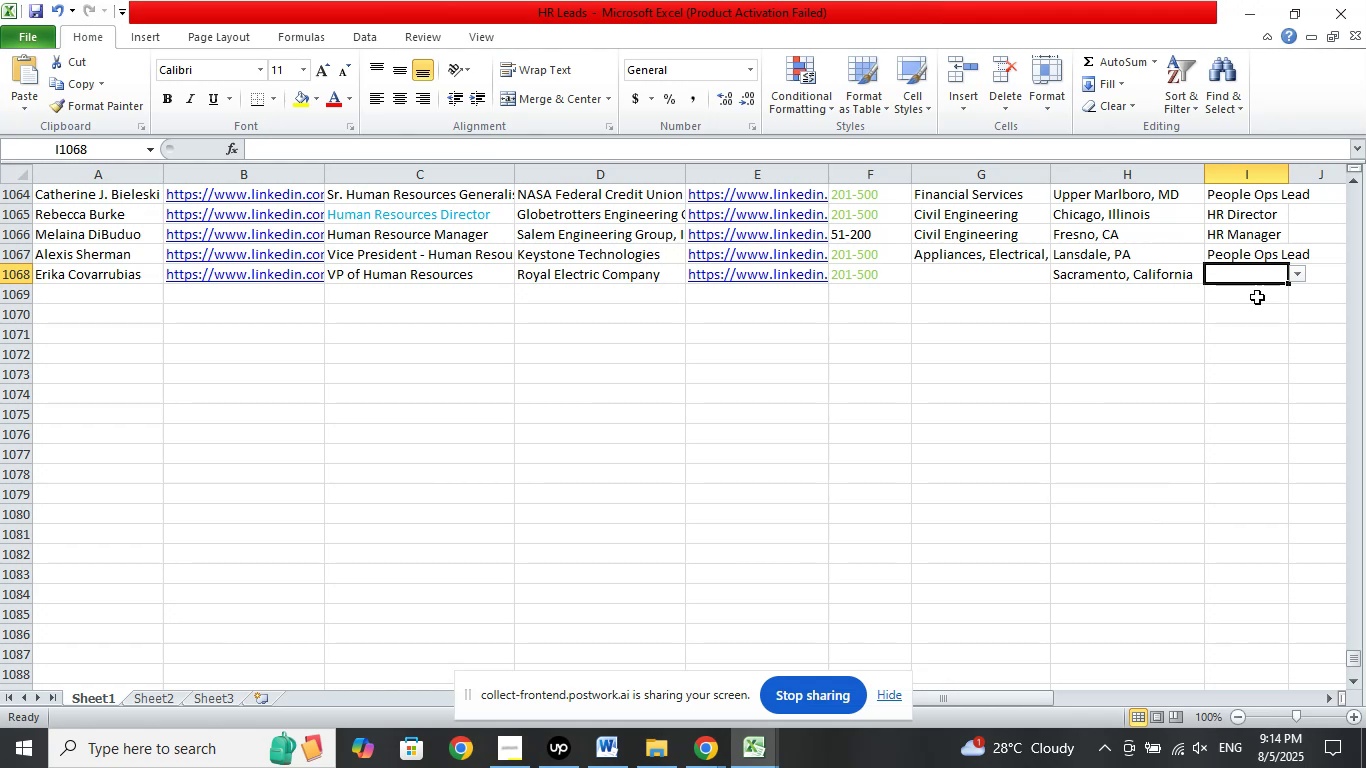 
left_click([1298, 279])
 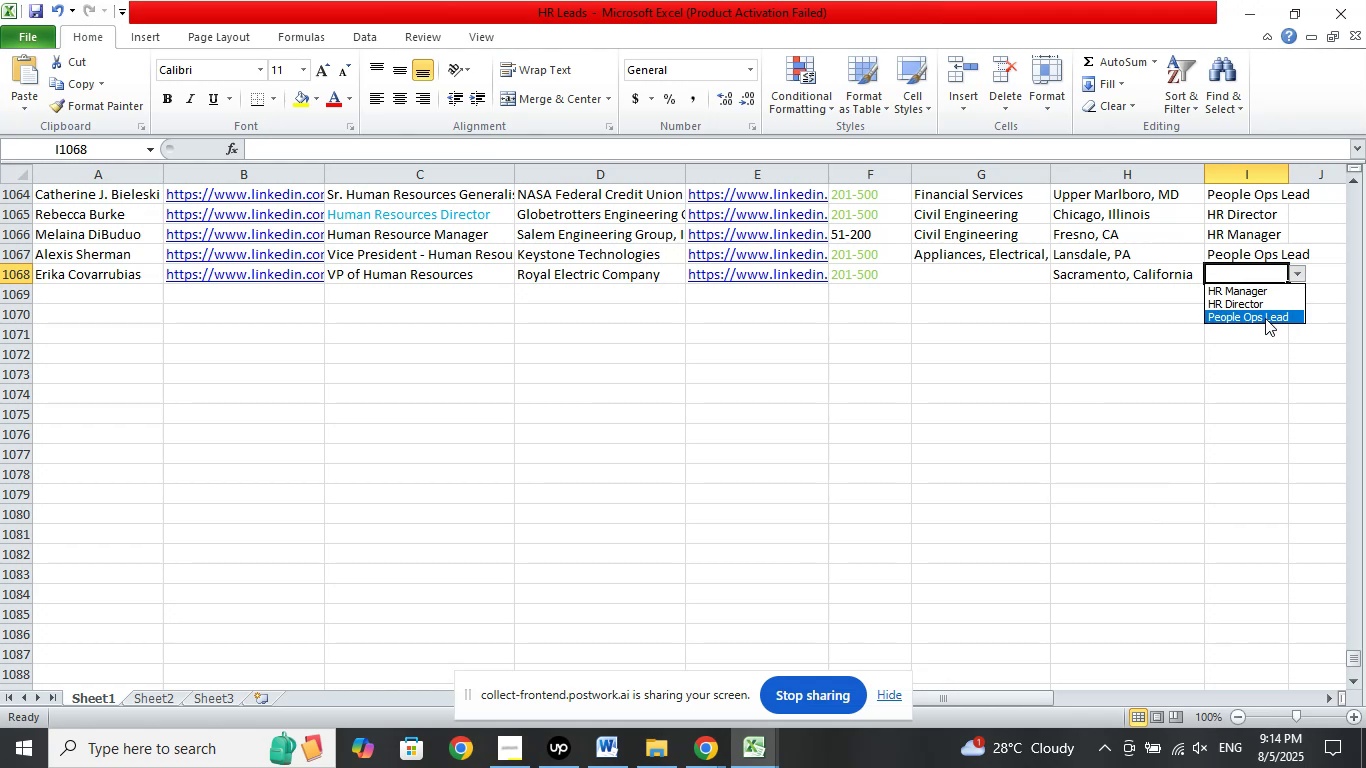 
left_click([1265, 318])
 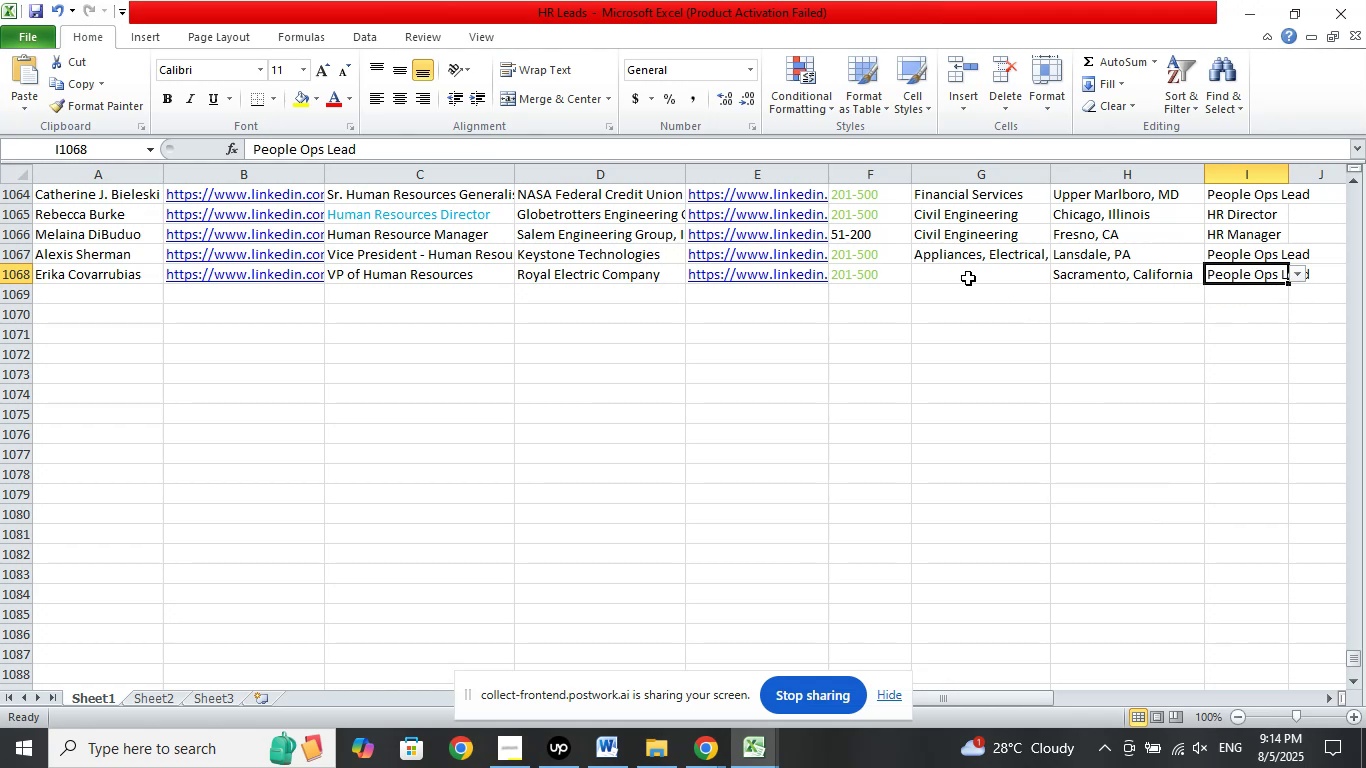 
left_click([968, 278])
 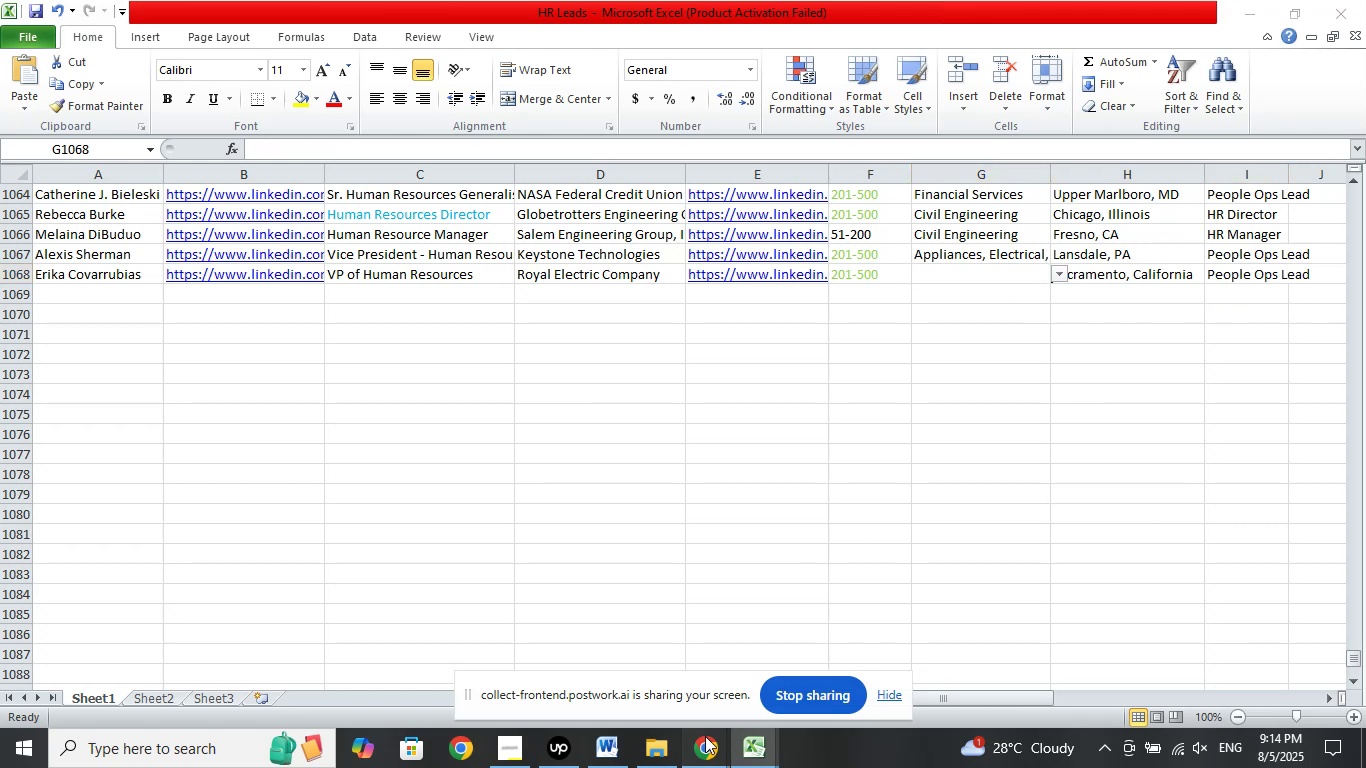 
double_click([664, 673])
 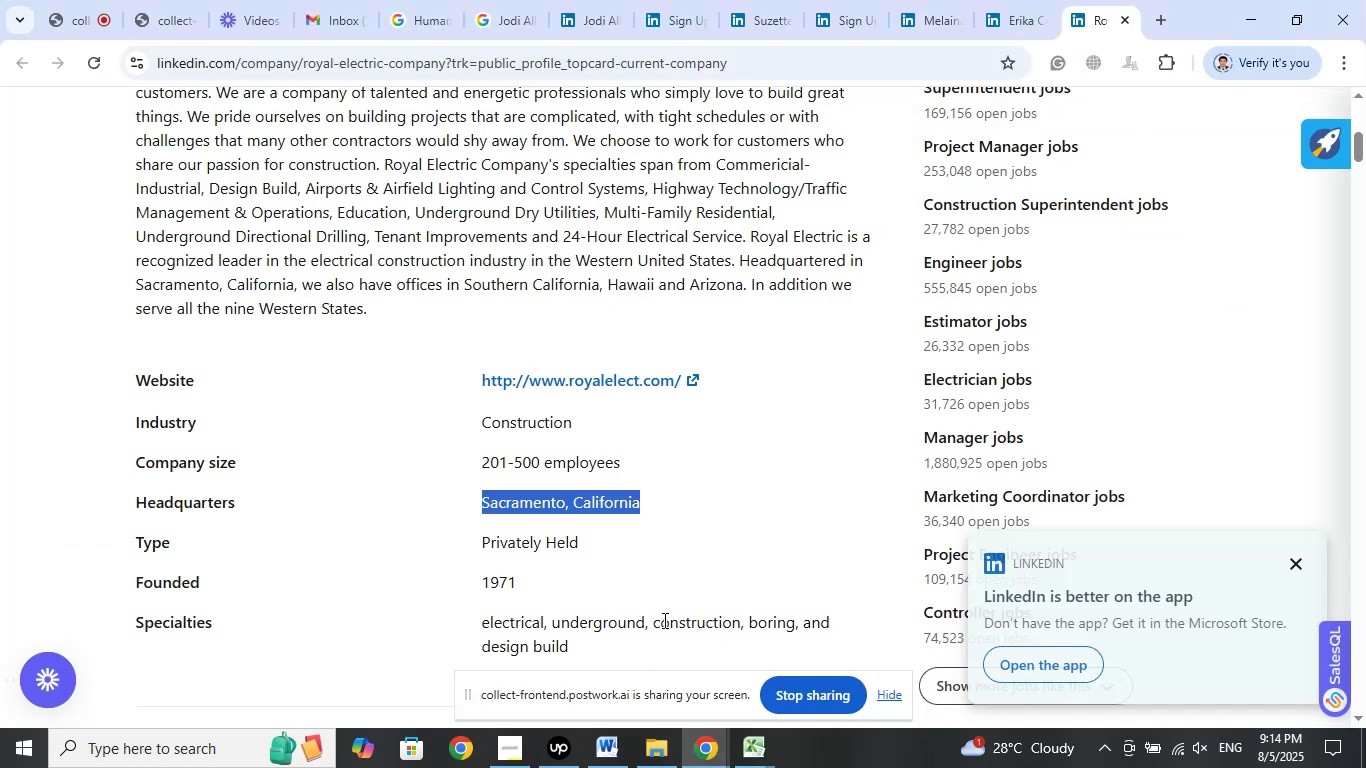 
scroll: coordinate [663, 580], scroll_direction: up, amount: 1.0
 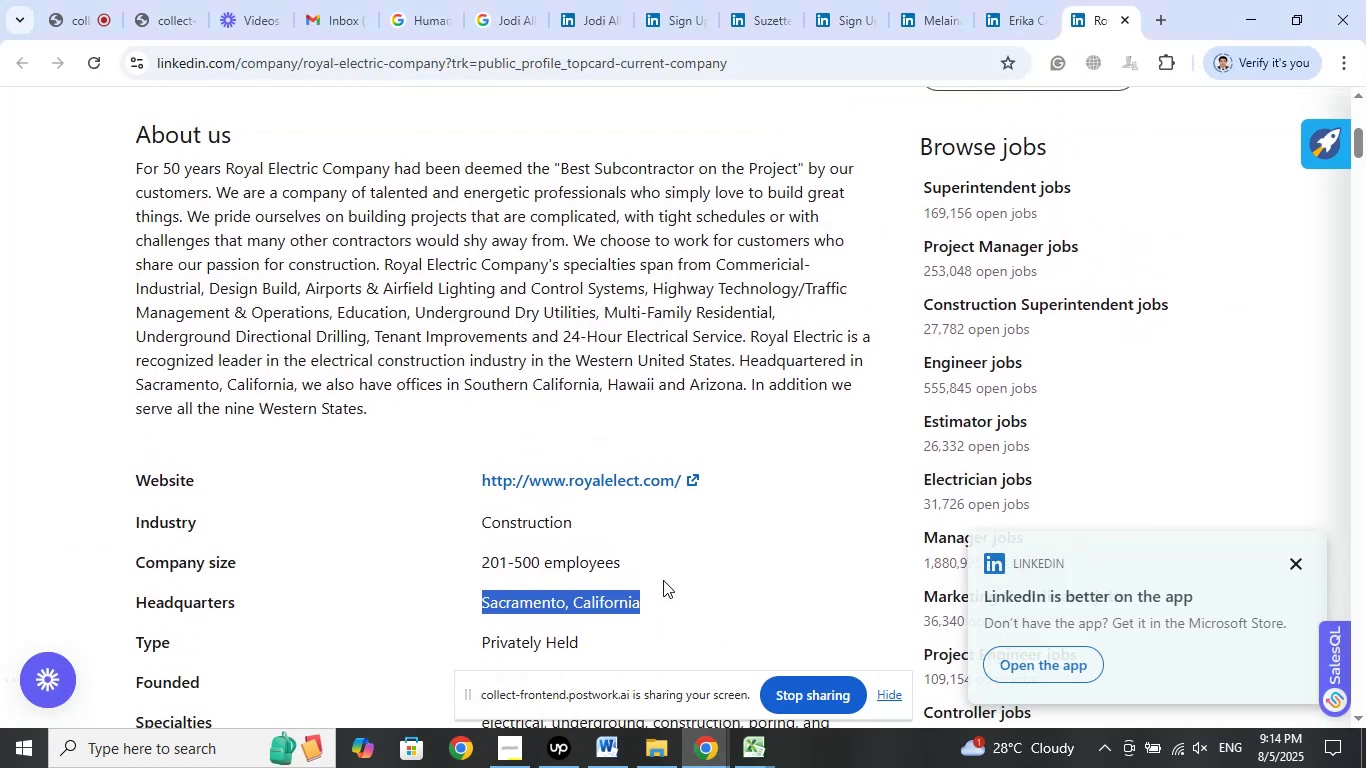 
scroll: coordinate [663, 580], scroll_direction: down, amount: 2.0
 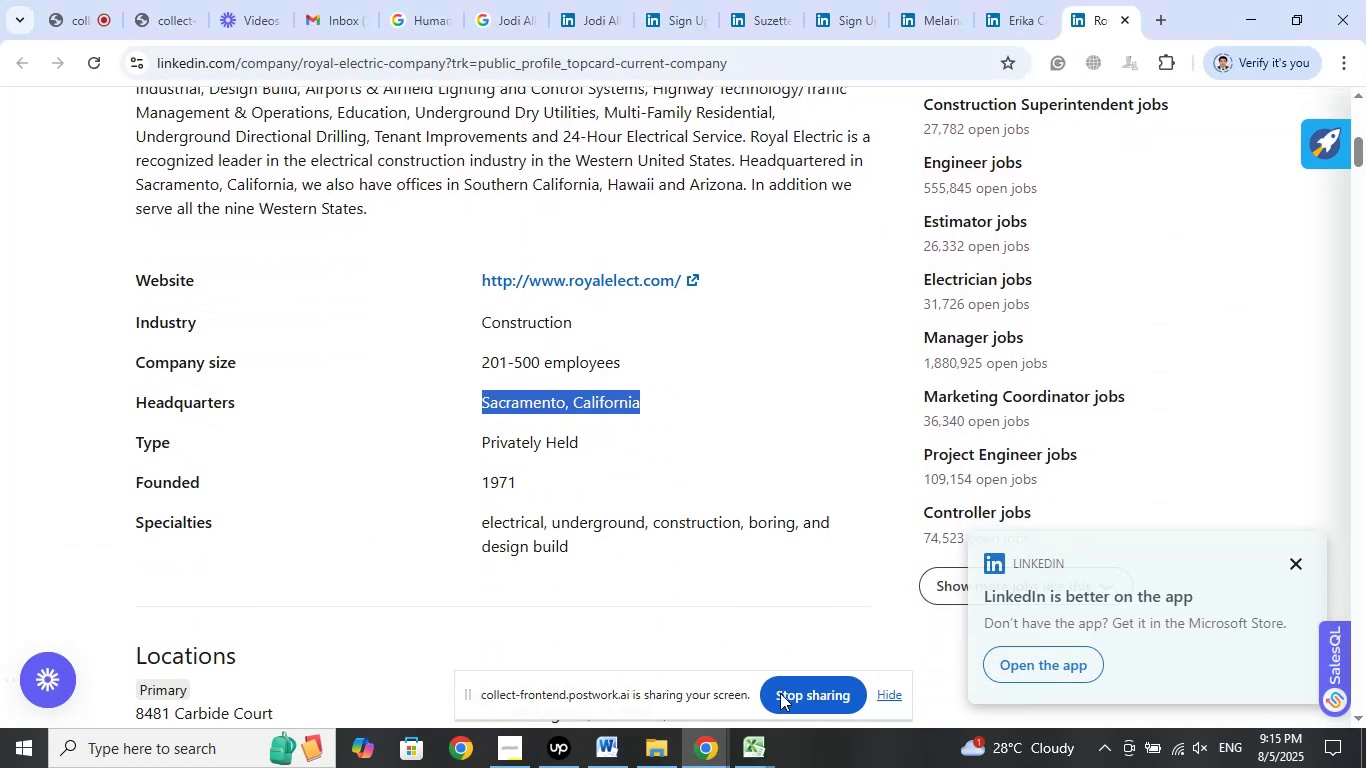 
left_click_drag(start_coordinate=[467, 314], to_coordinate=[607, 335])
 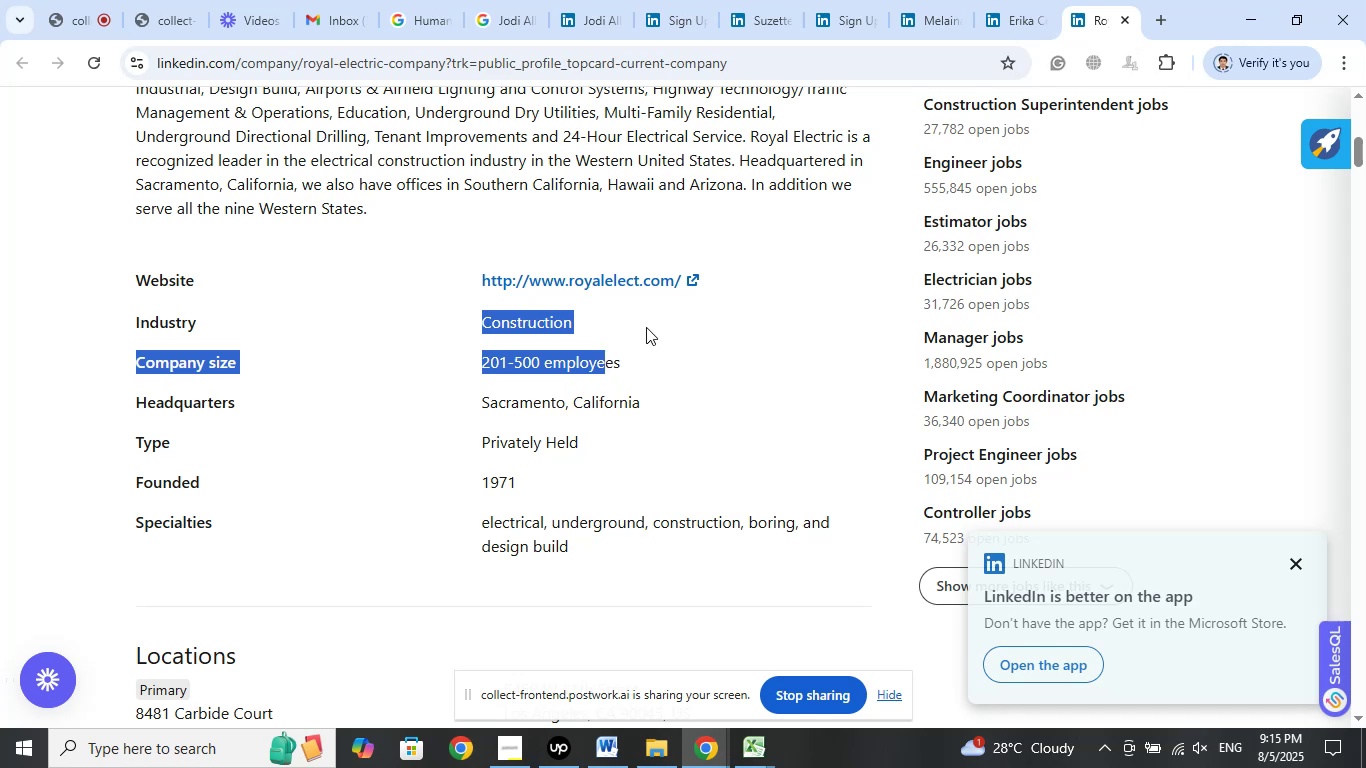 
left_click([646, 327])
 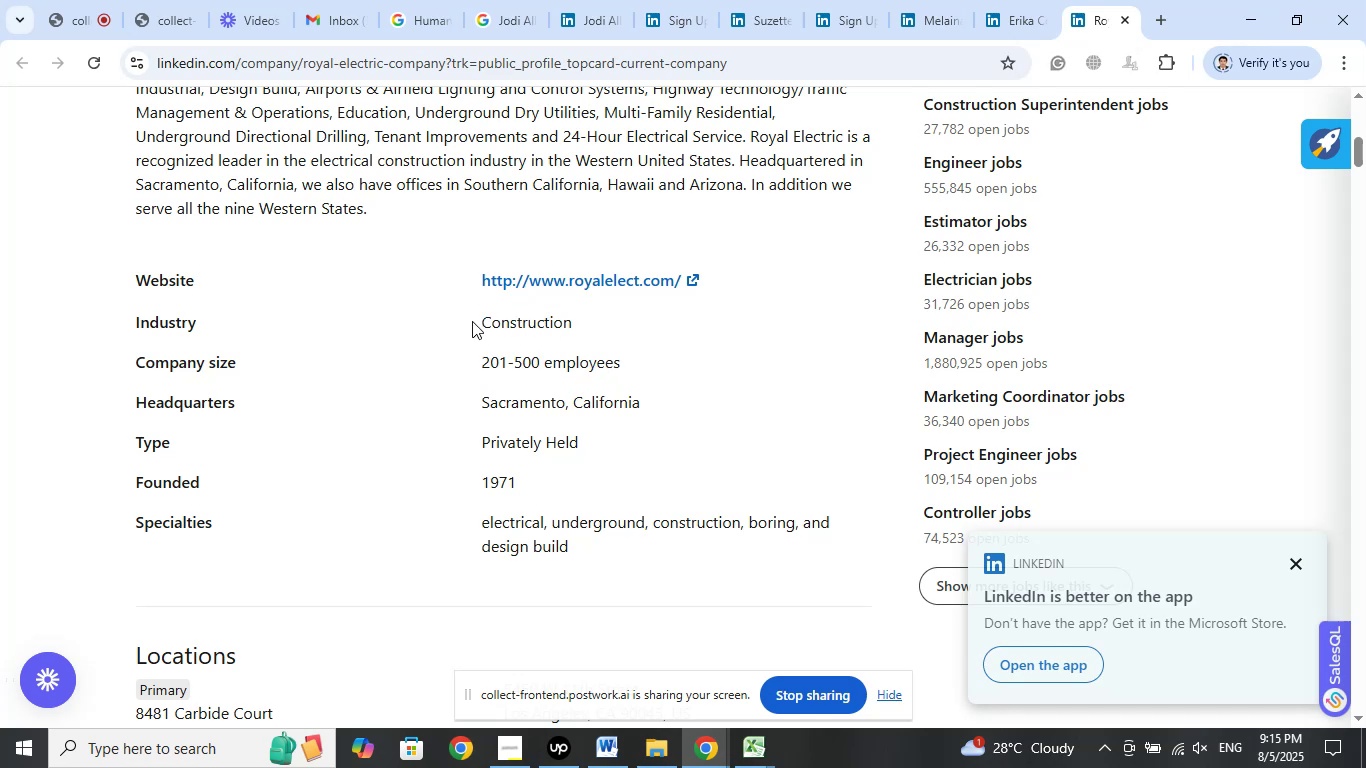 
left_click_drag(start_coordinate=[472, 321], to_coordinate=[596, 318])
 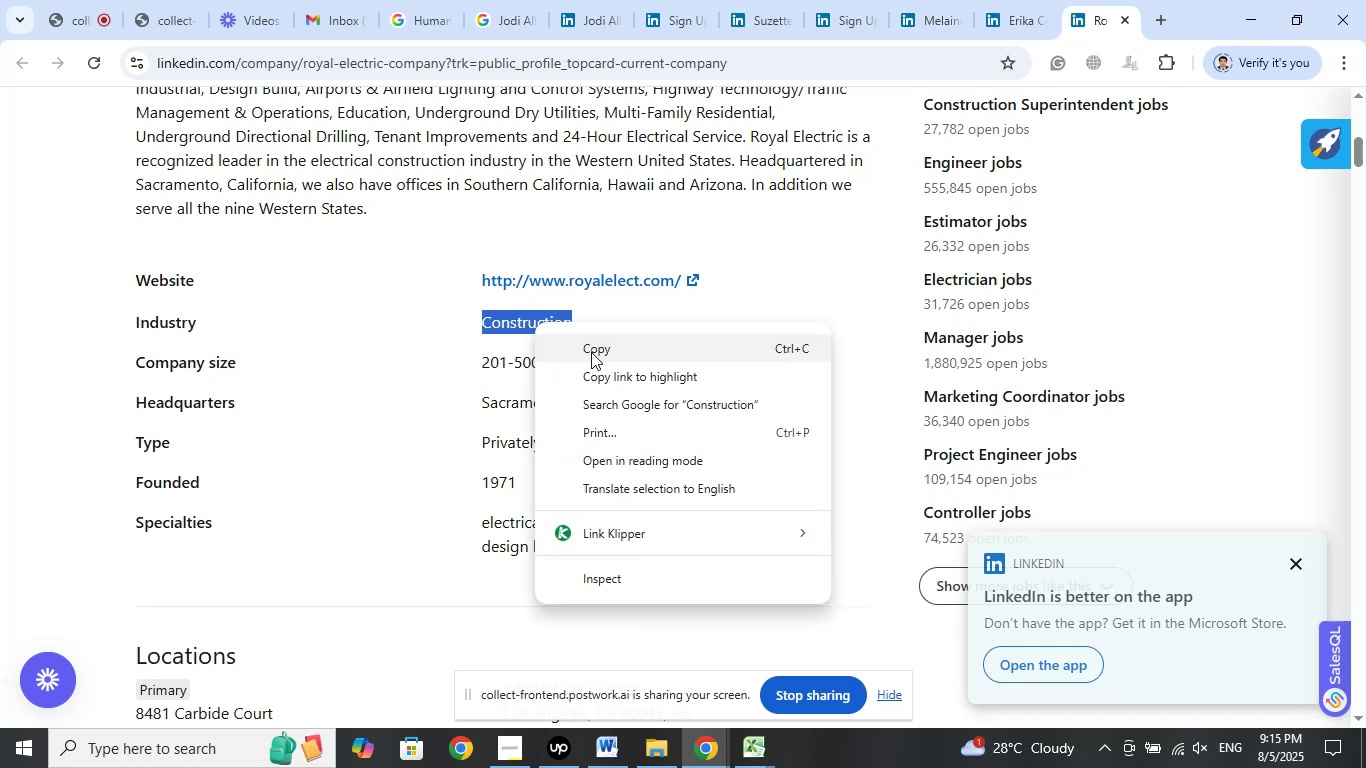 
left_click([593, 349])
 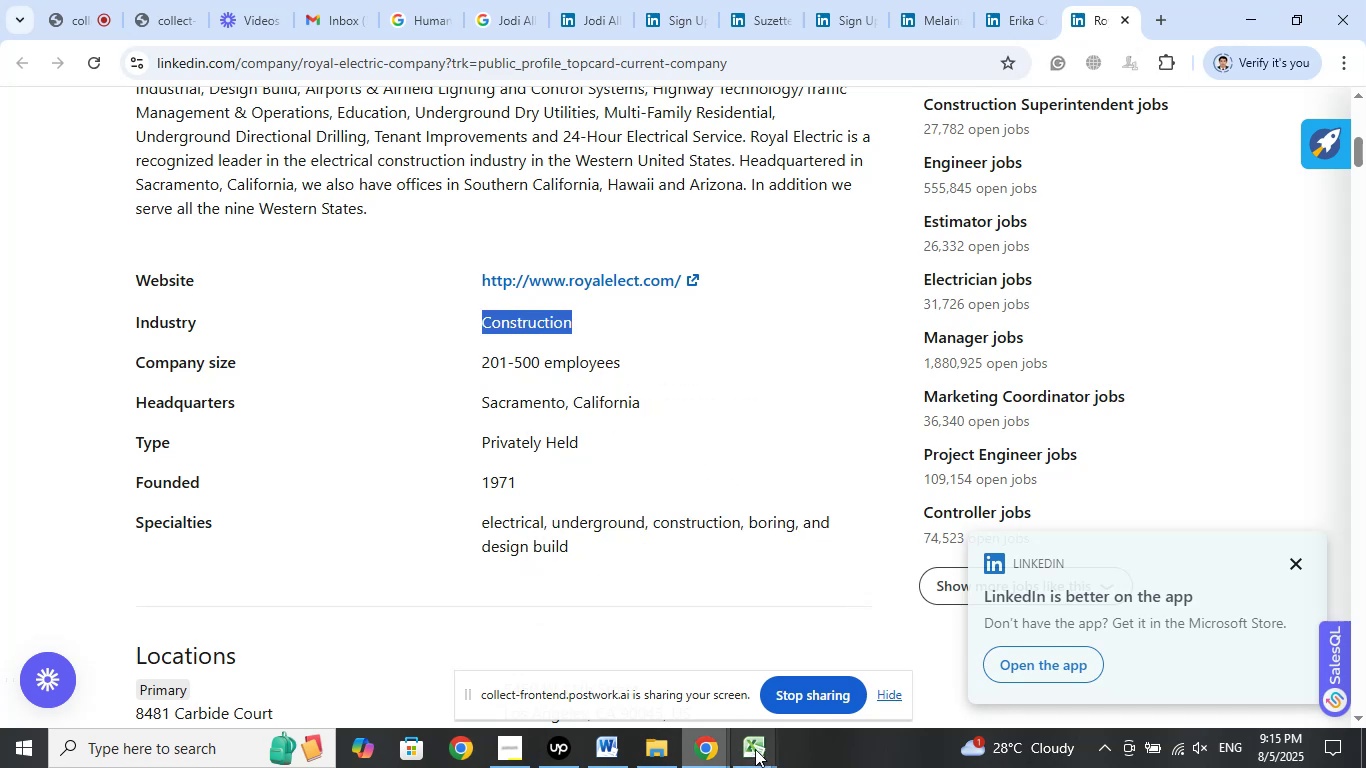 
left_click([757, 750])
 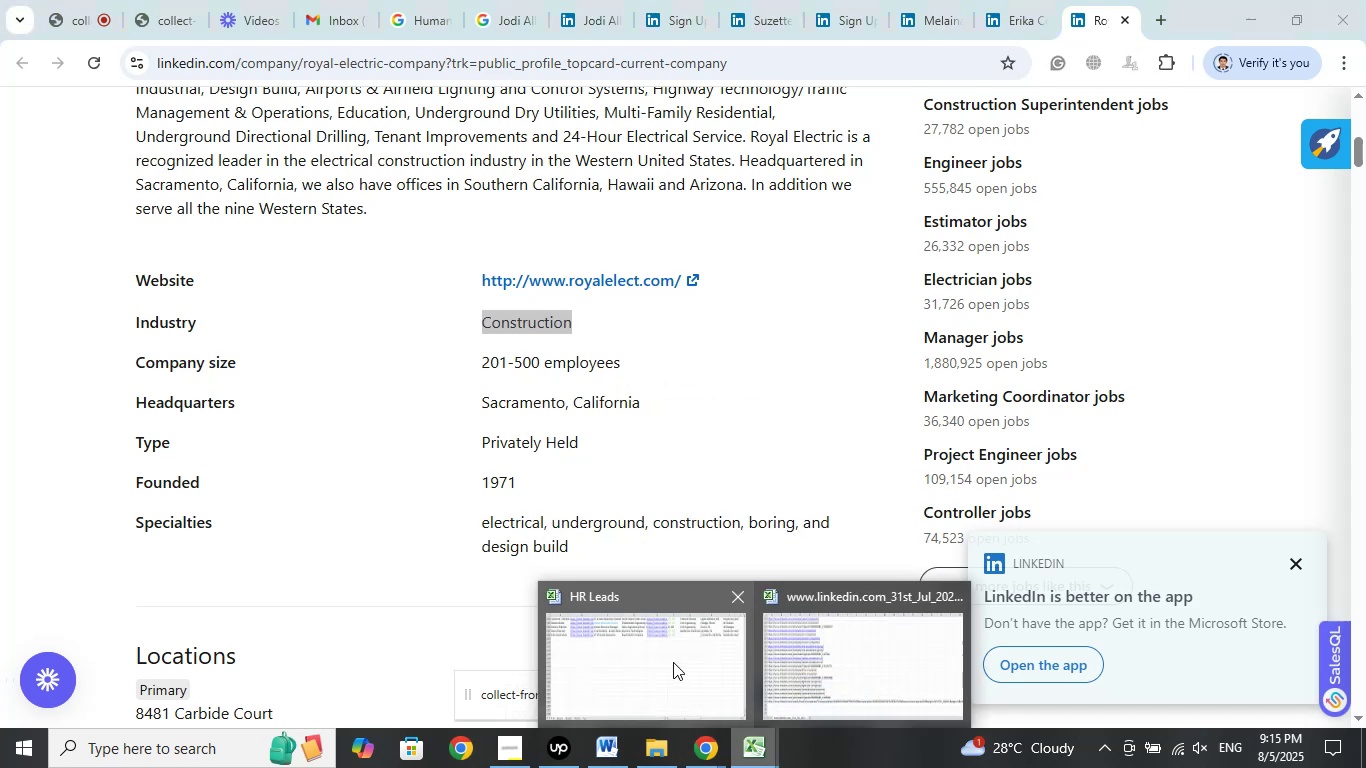 
left_click([673, 662])
 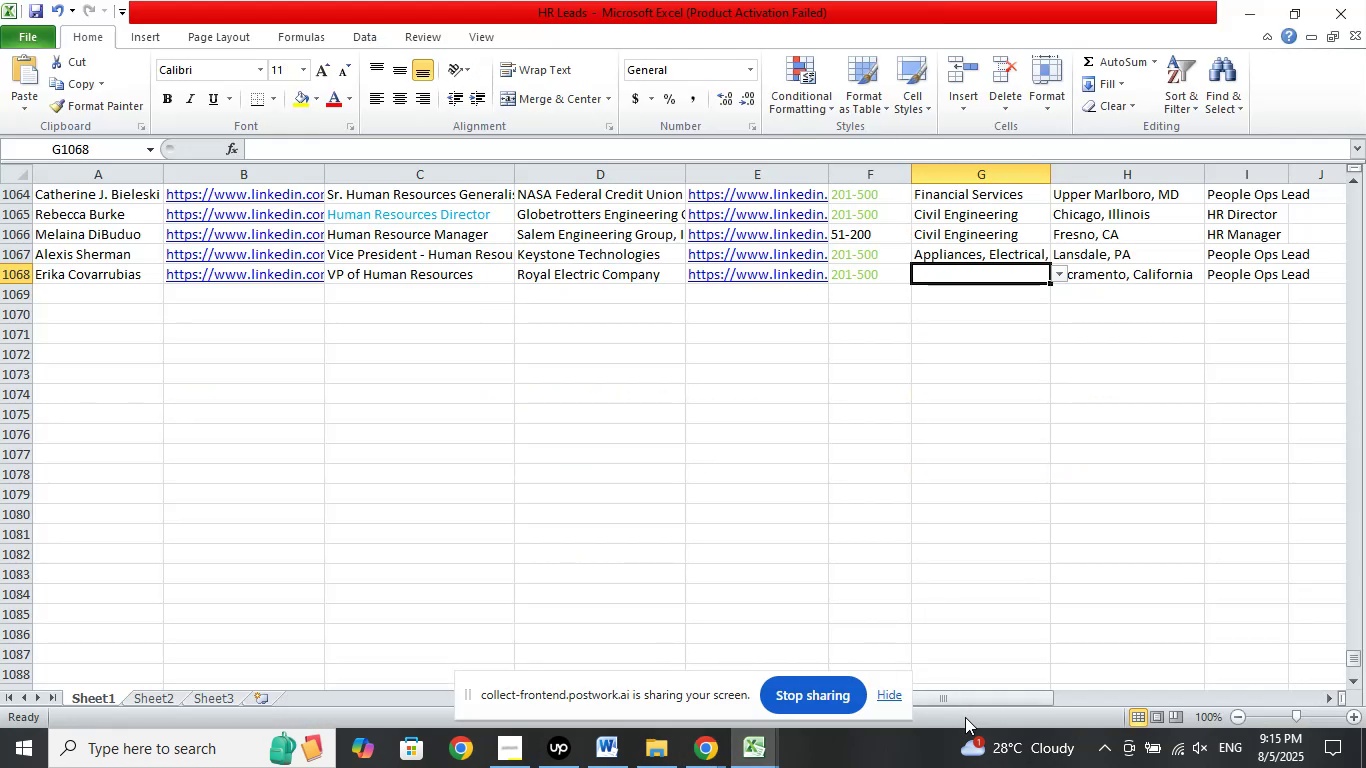 
left_click_drag(start_coordinate=[945, 698], to_coordinate=[1300, 639])
 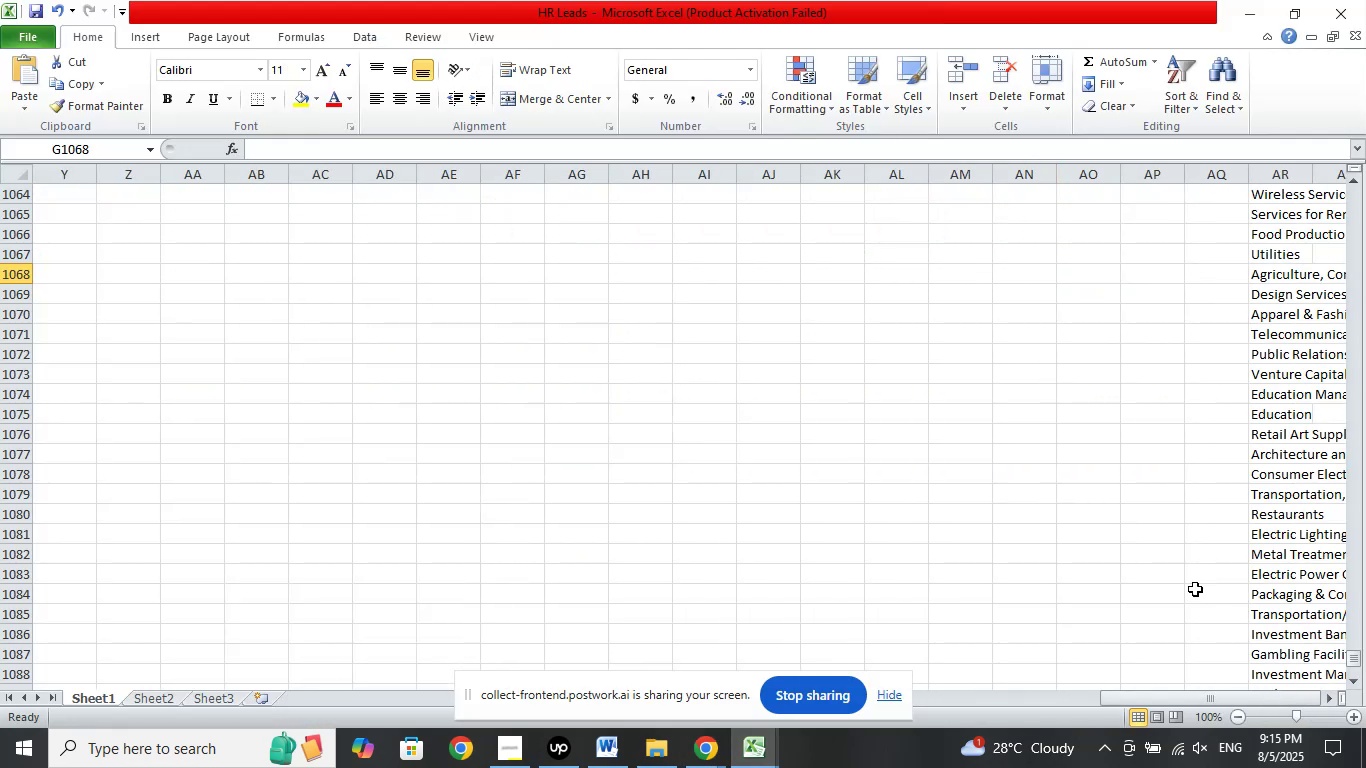 
scroll: coordinate [1193, 579], scroll_direction: down, amount: 8.0
 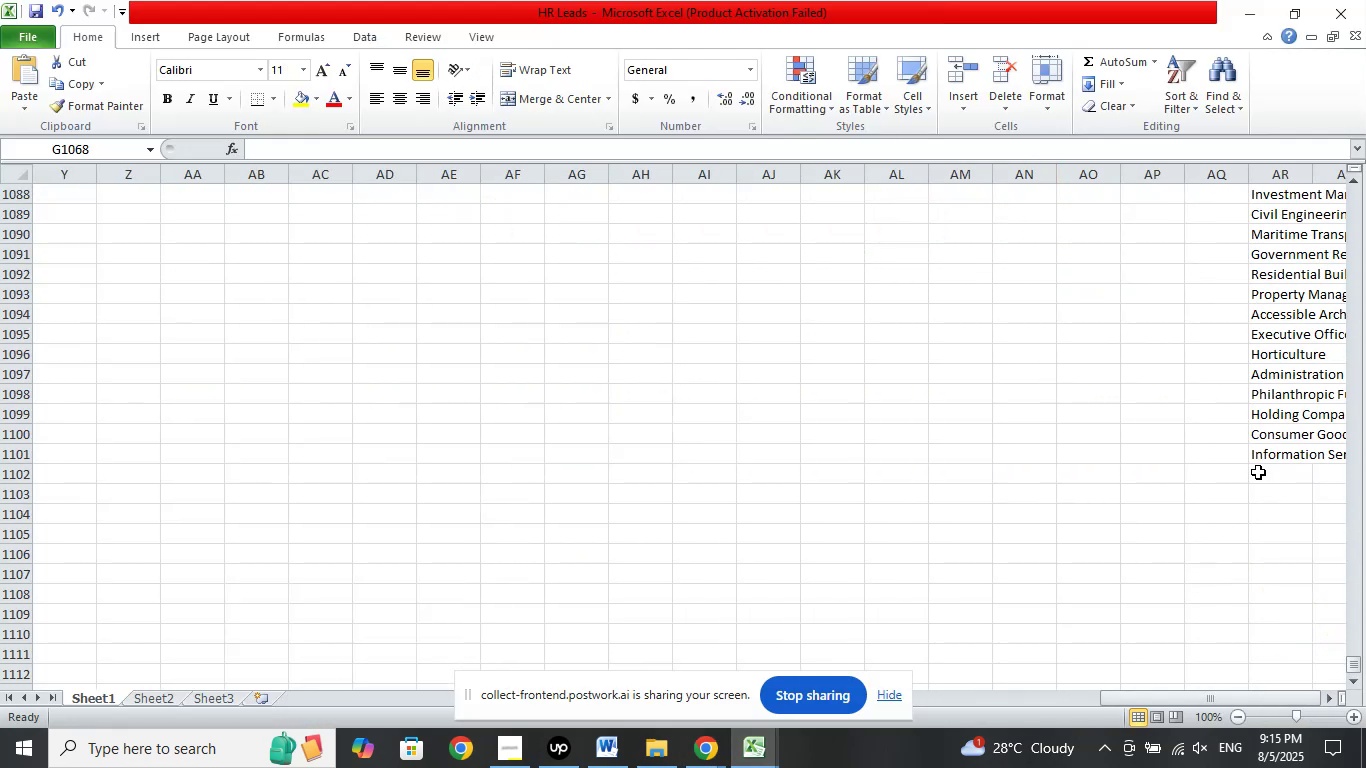 
left_click([1261, 468])
 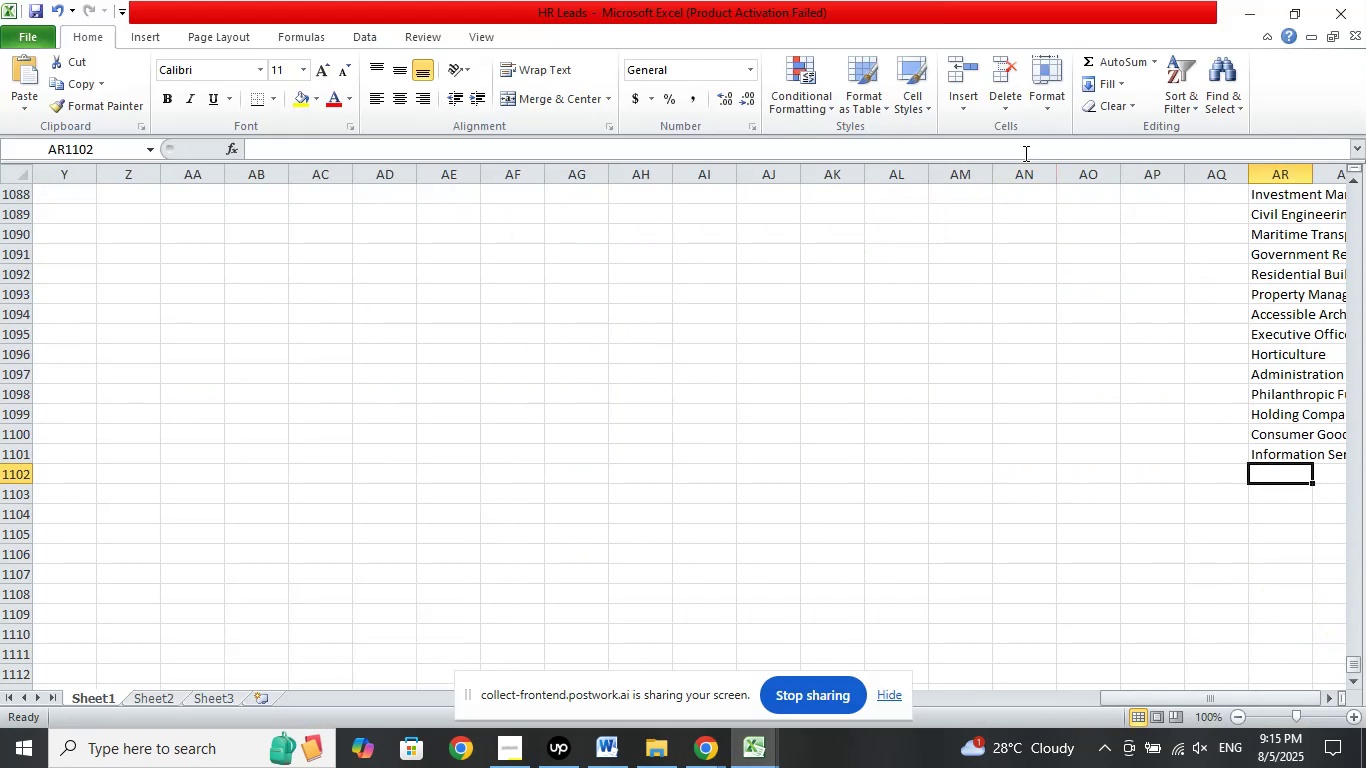 
left_click([1024, 149])
 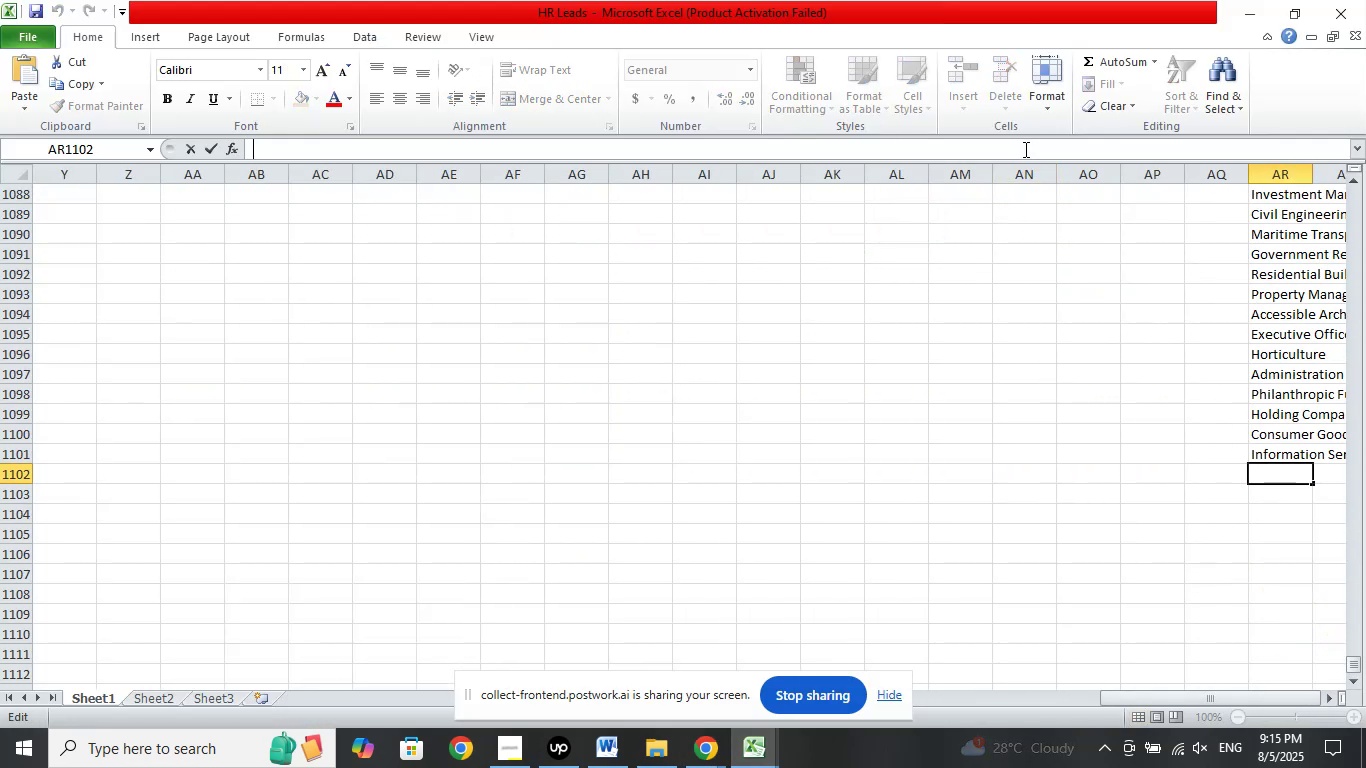 
right_click([1024, 149])
 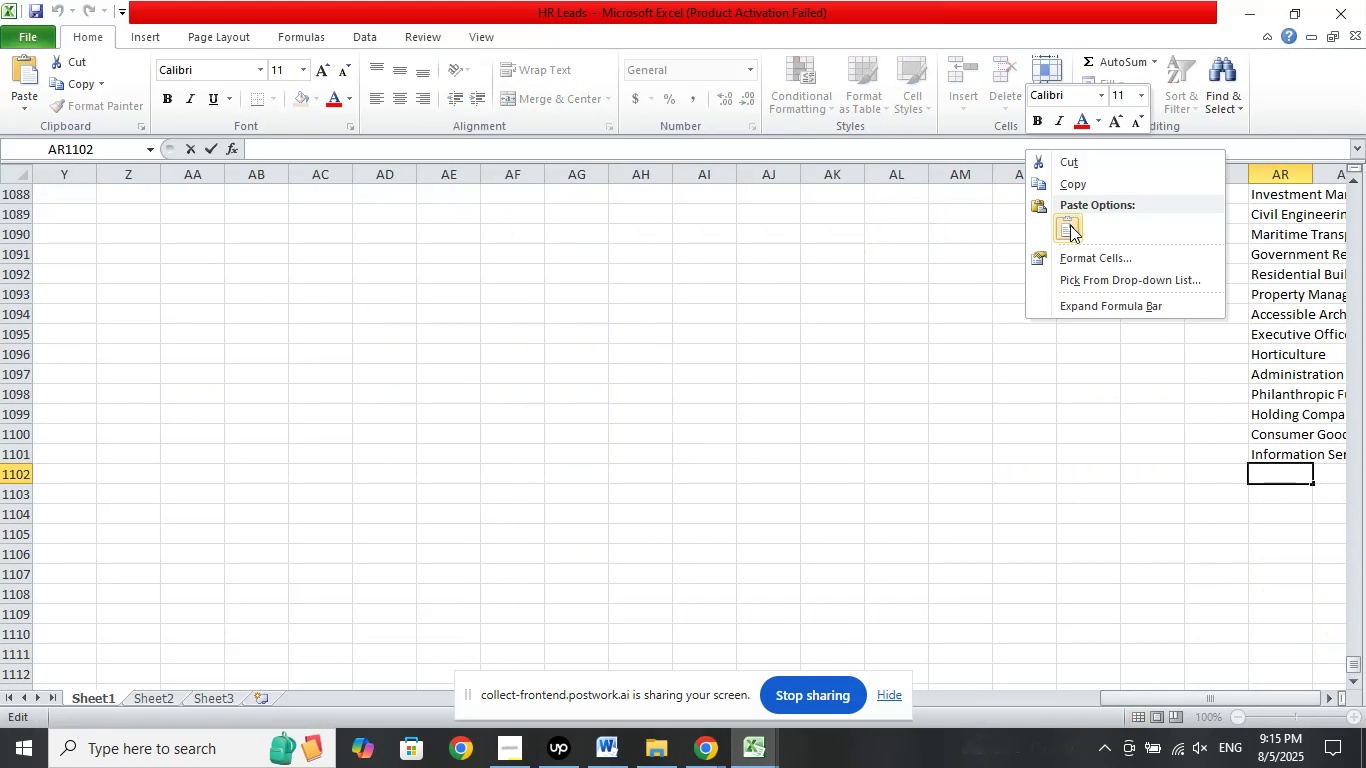 
left_click([1070, 225])
 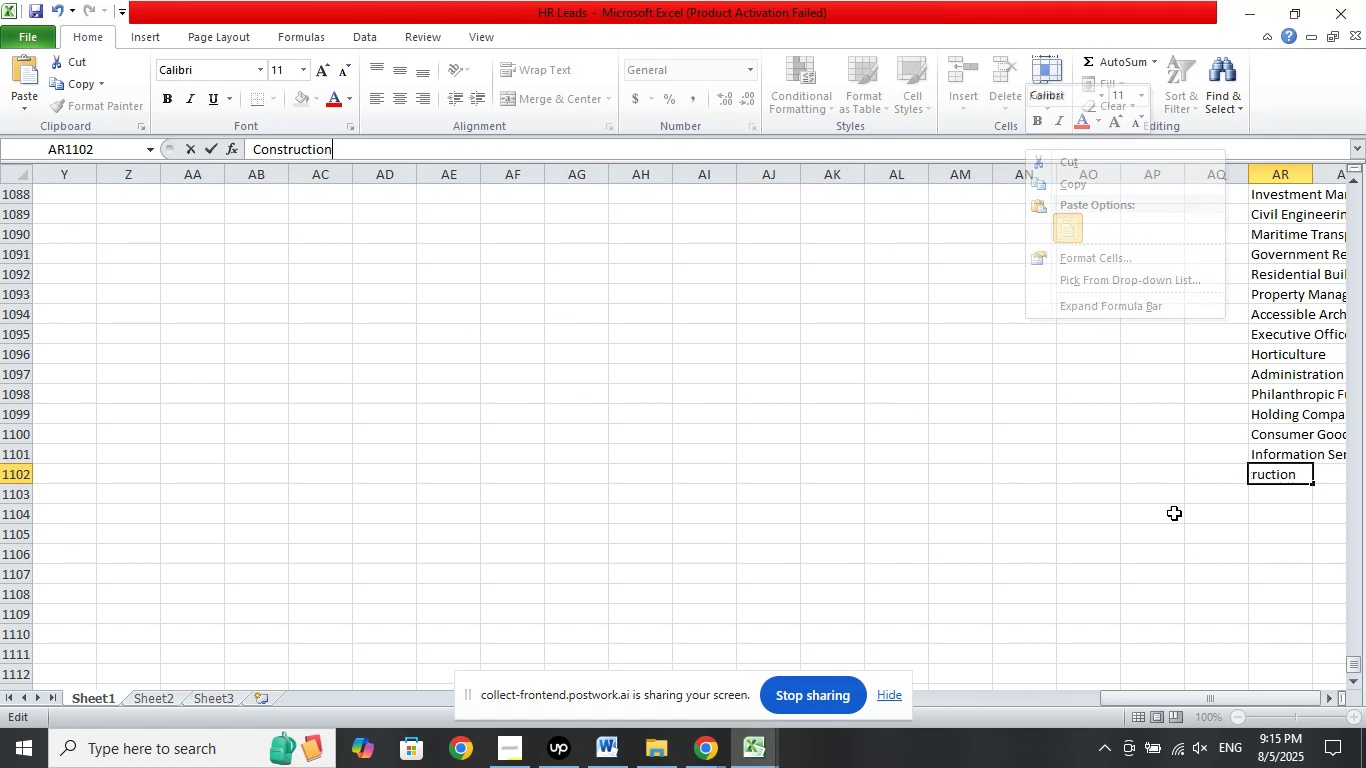 
left_click_drag(start_coordinate=[1182, 516], to_coordinate=[1187, 514])
 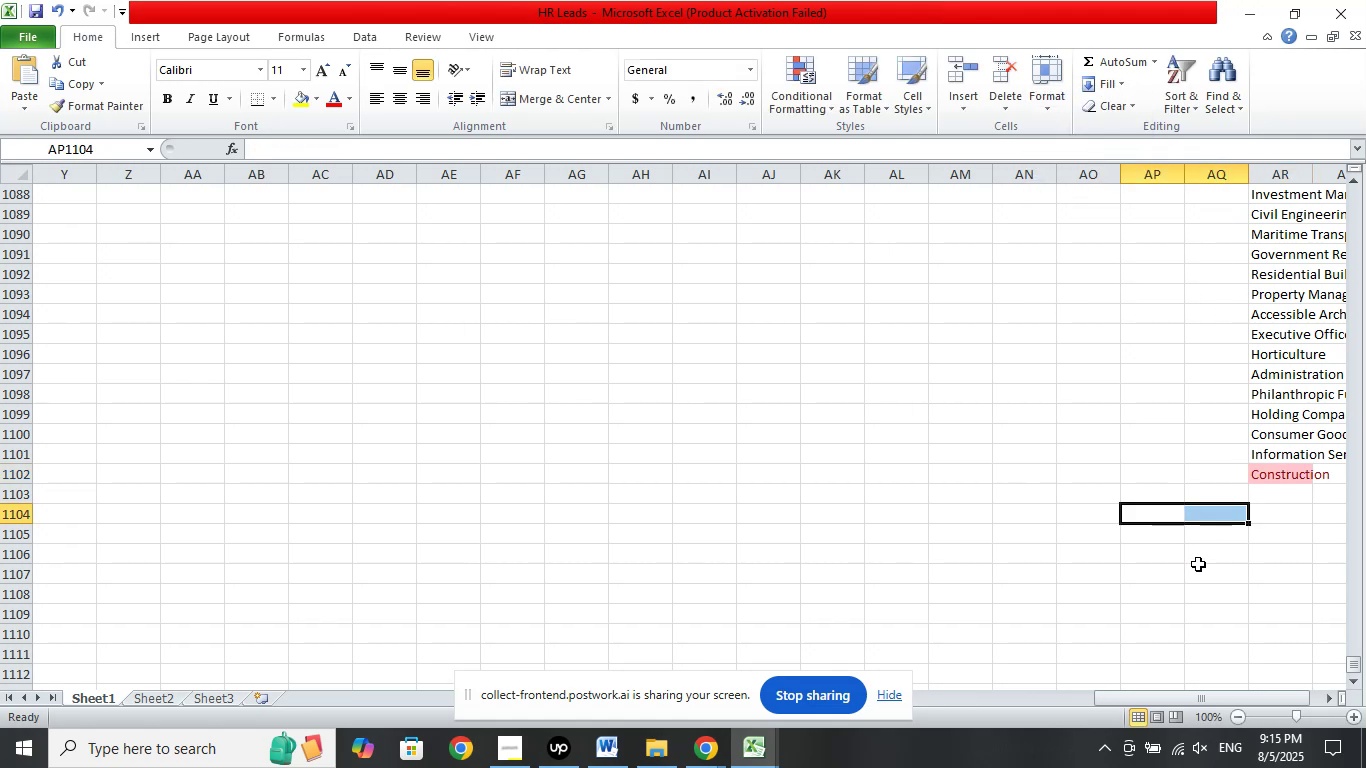 
scroll: coordinate [1189, 554], scroll_direction: up, amount: 45.0
 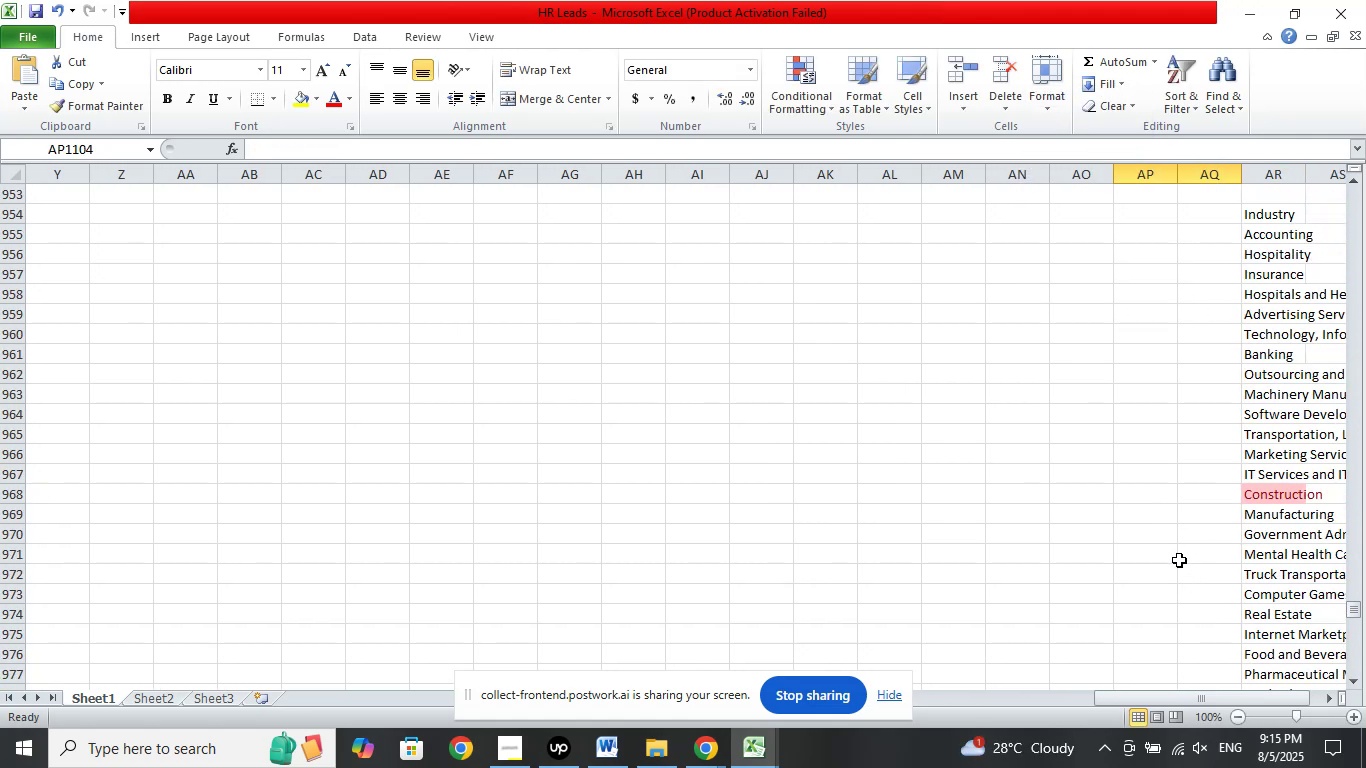 
key(Control+Z)
 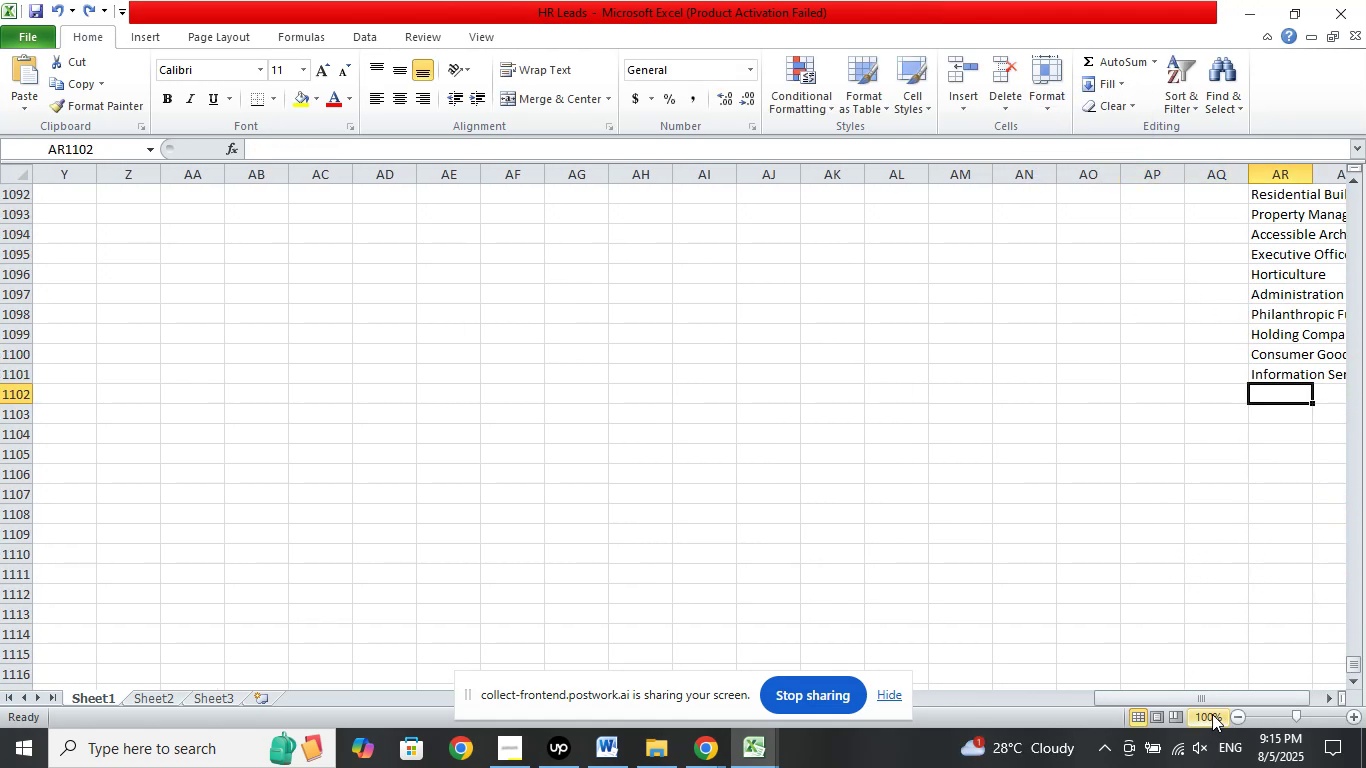 
left_click_drag(start_coordinate=[1204, 695], to_coordinate=[692, 701])
 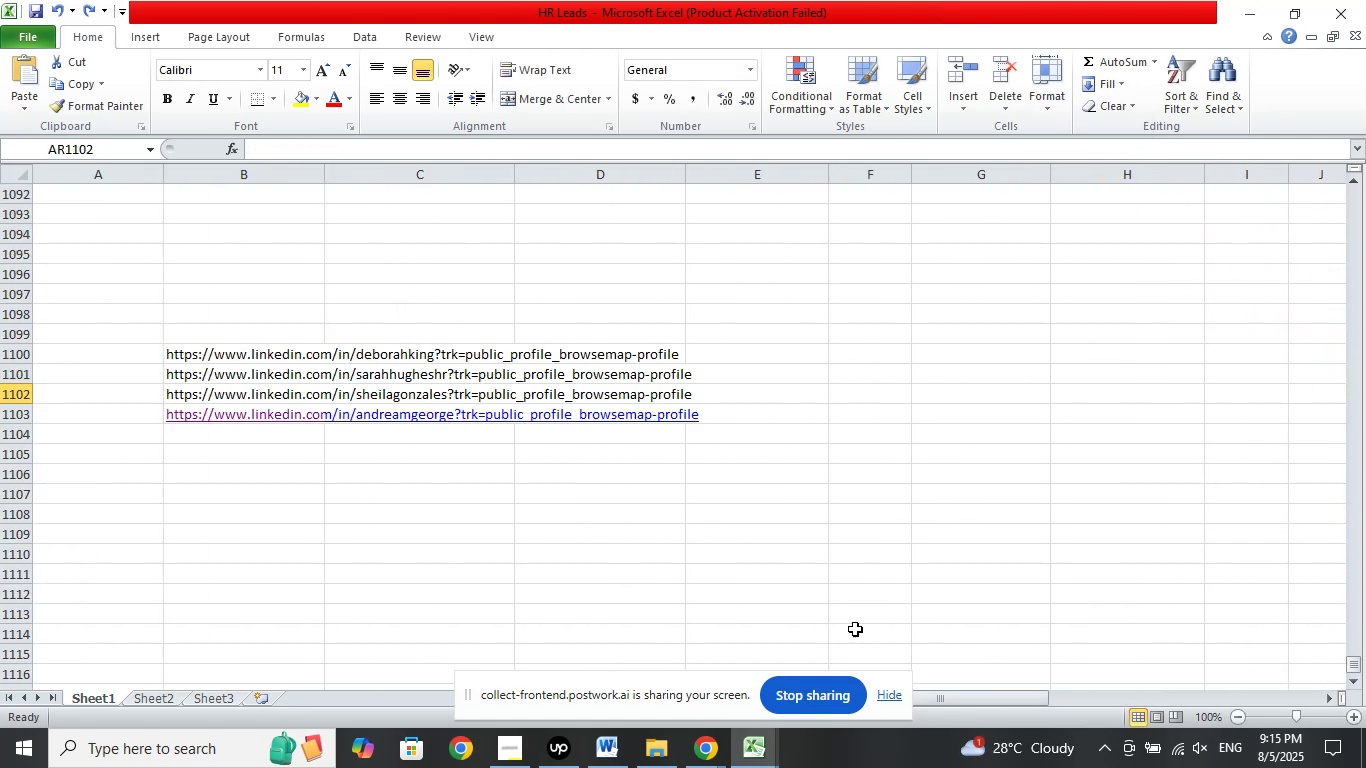 
scroll: coordinate [897, 597], scroll_direction: up, amount: 11.0
 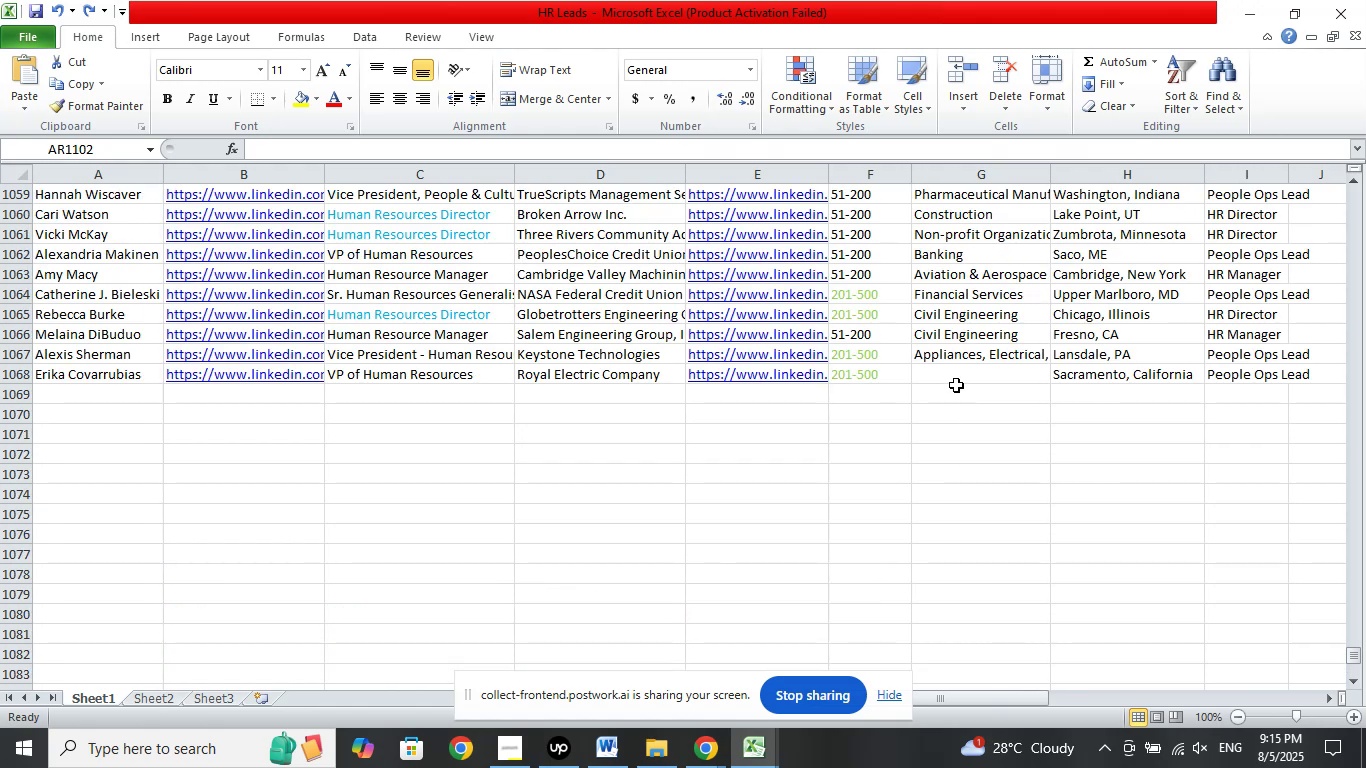 
left_click([956, 379])
 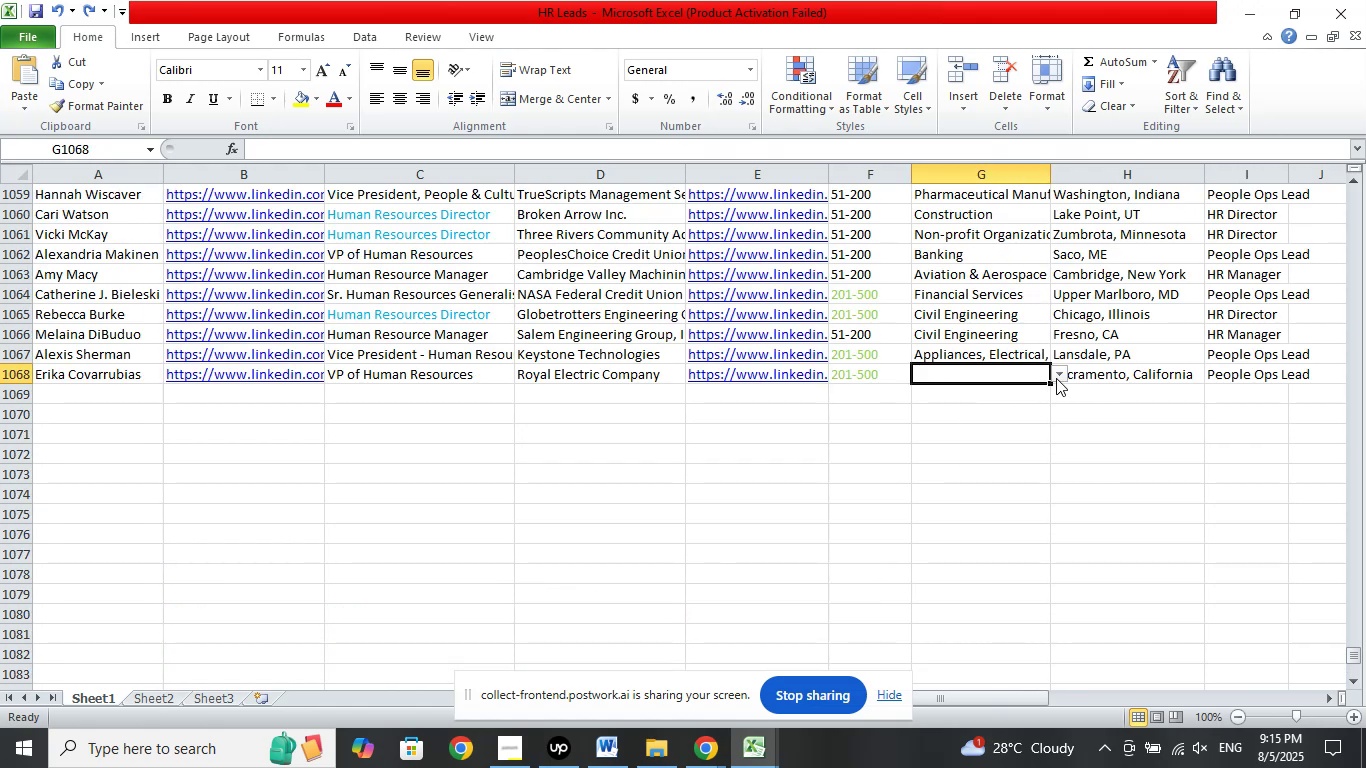 
left_click([1056, 378])
 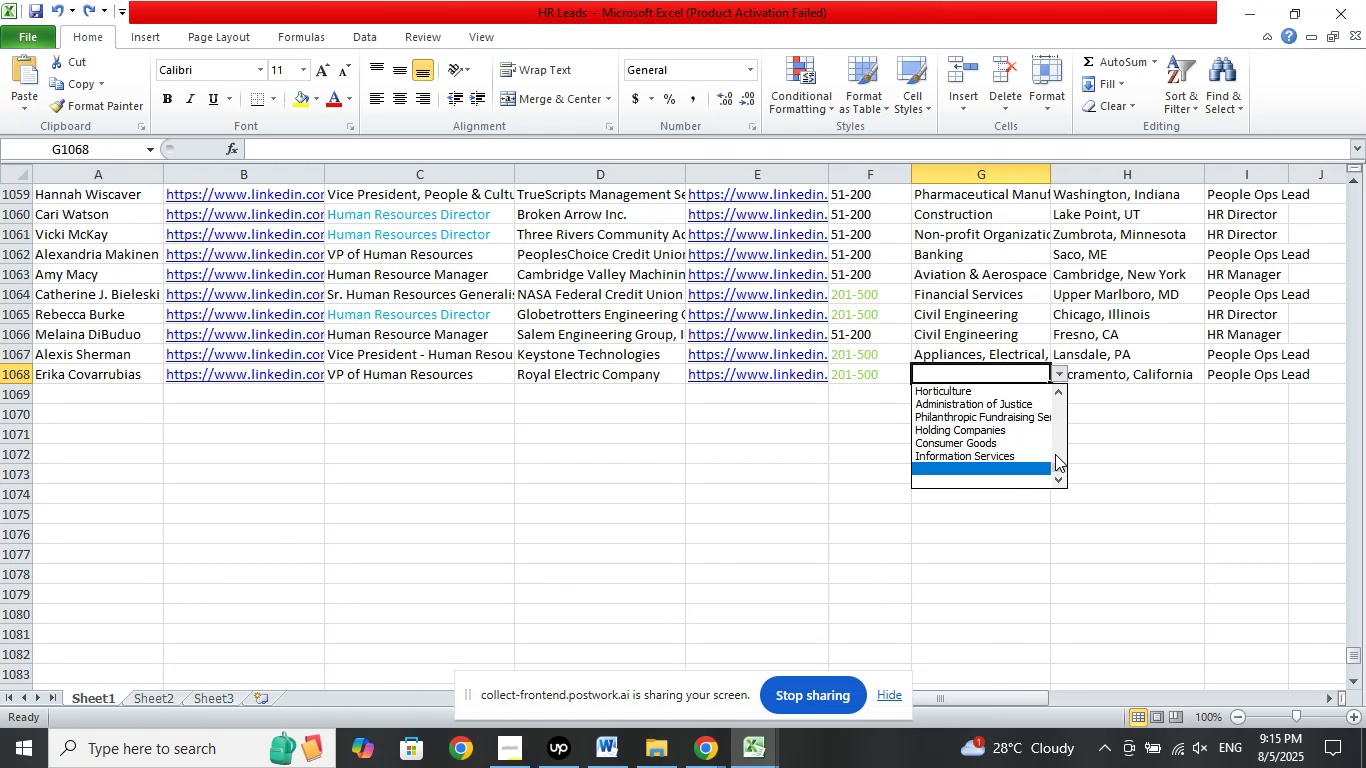 
left_click_drag(start_coordinate=[1056, 463], to_coordinate=[1056, 353])
 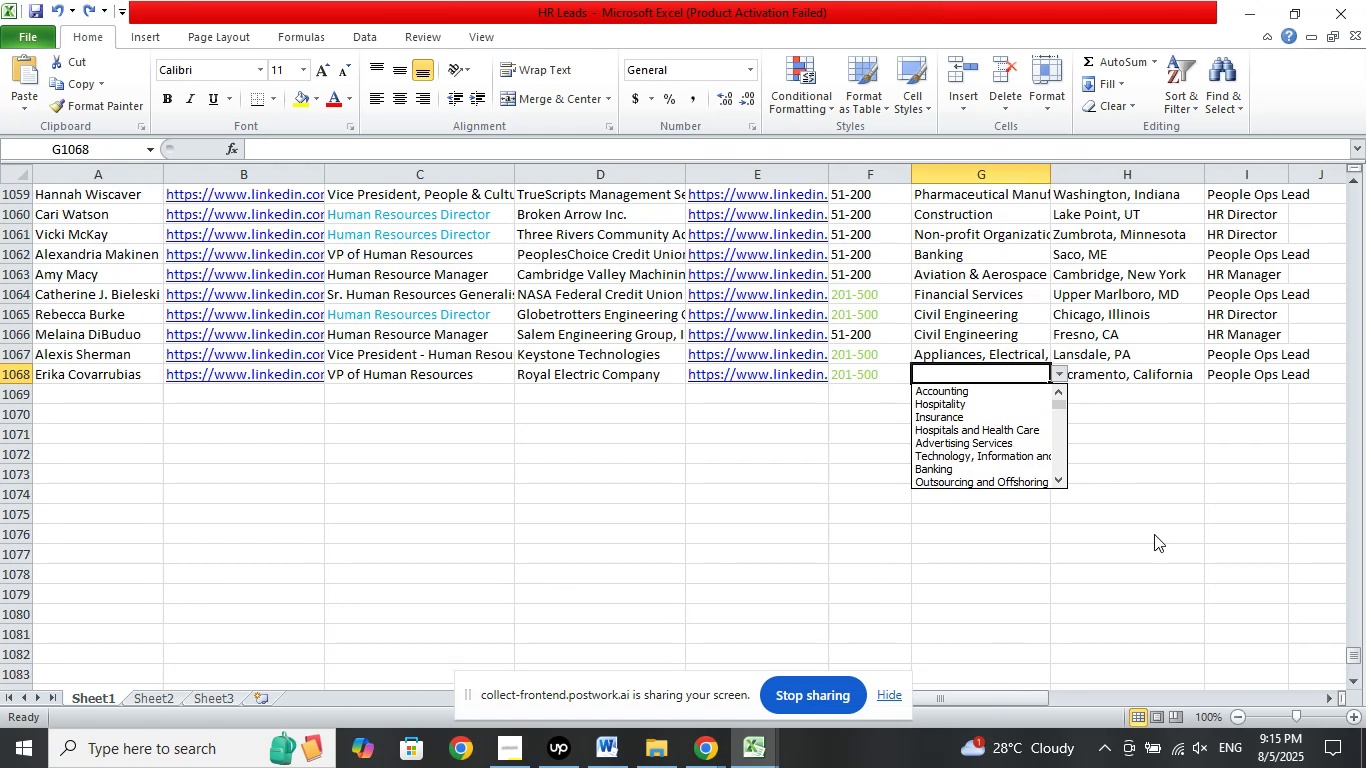 
key(ArrowDown)
 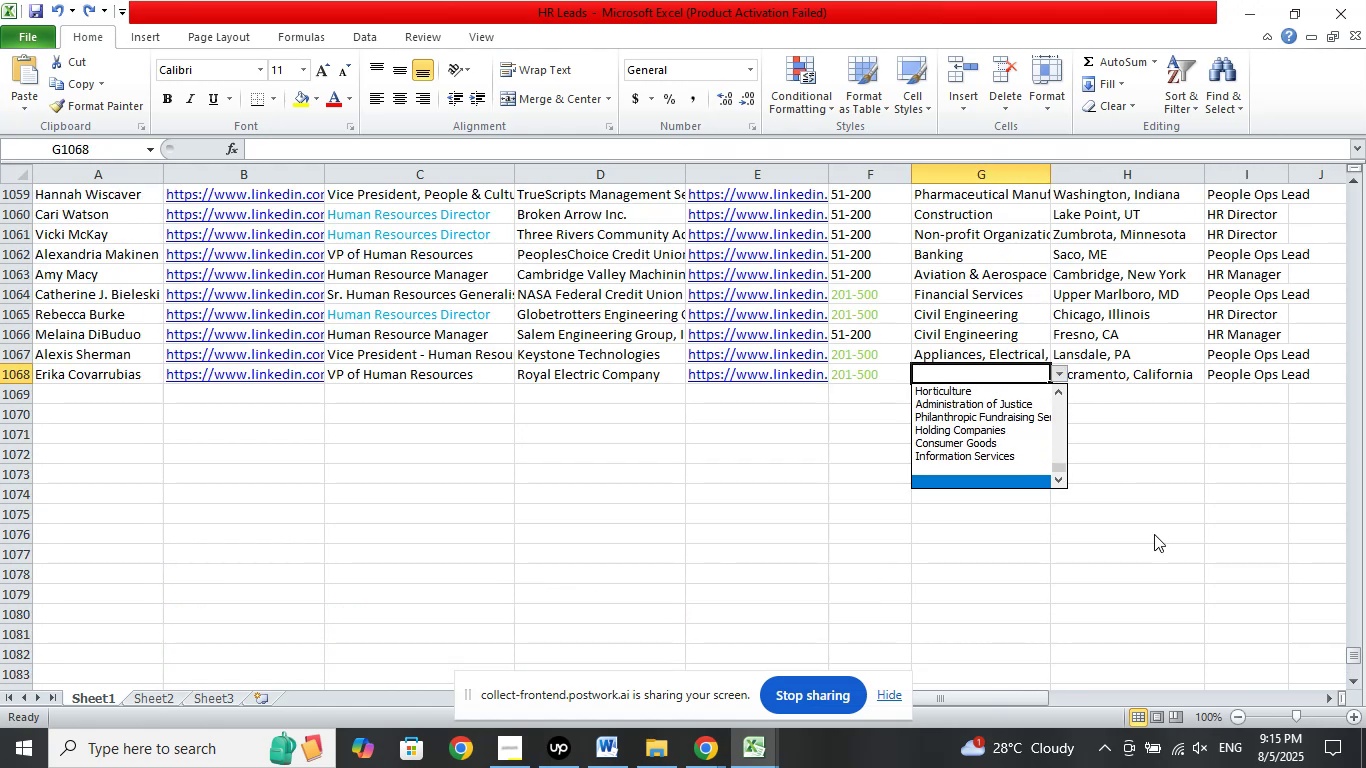 
hold_key(key=ArrowUp, duration=1.51)
 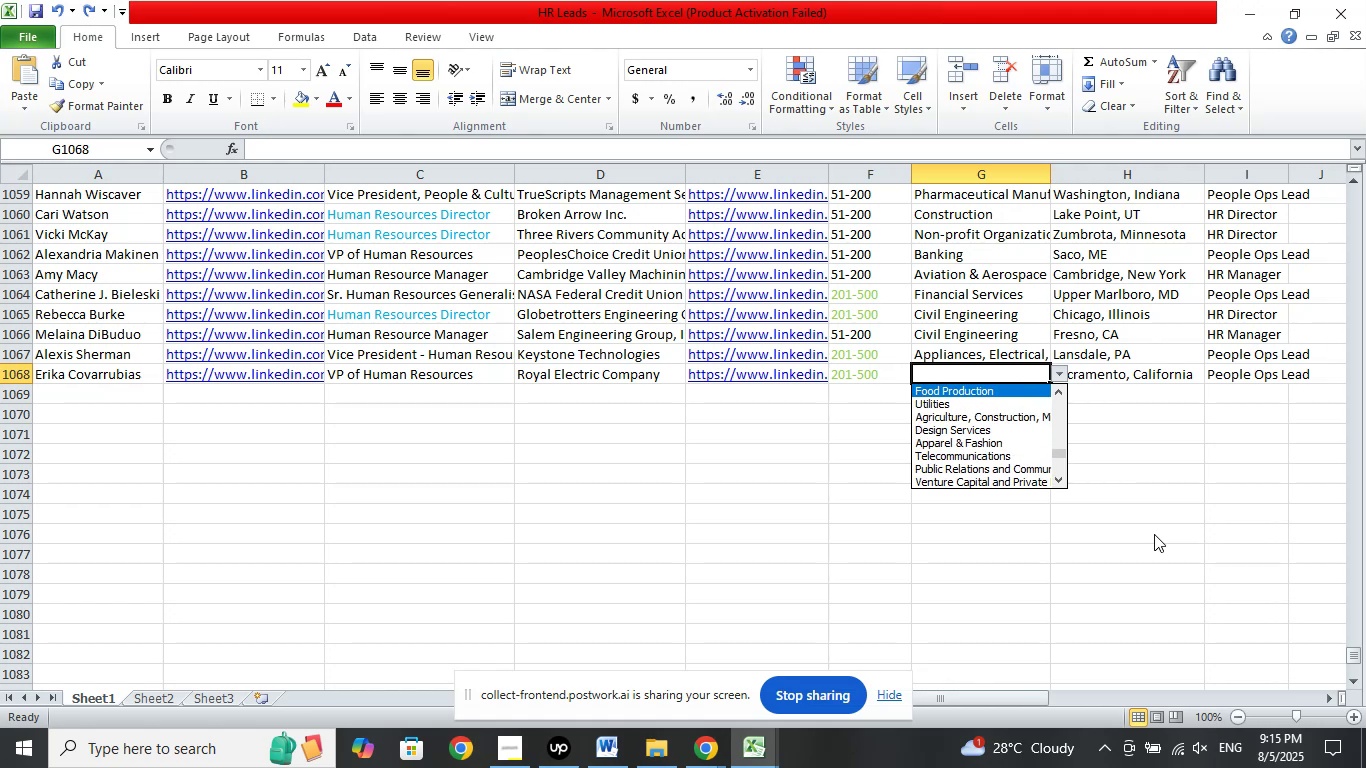 
hold_key(key=ArrowUp, duration=1.54)
 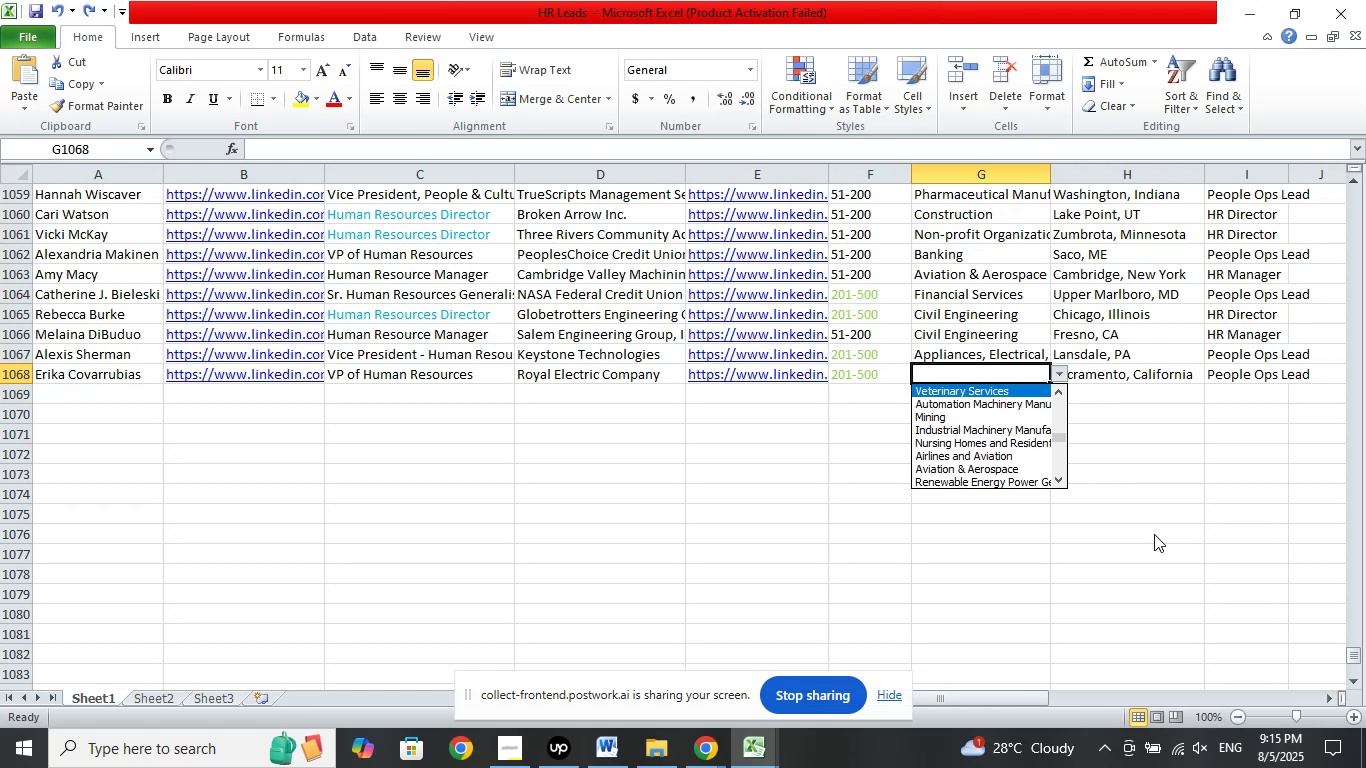 
hold_key(key=ArrowUp, duration=1.54)
 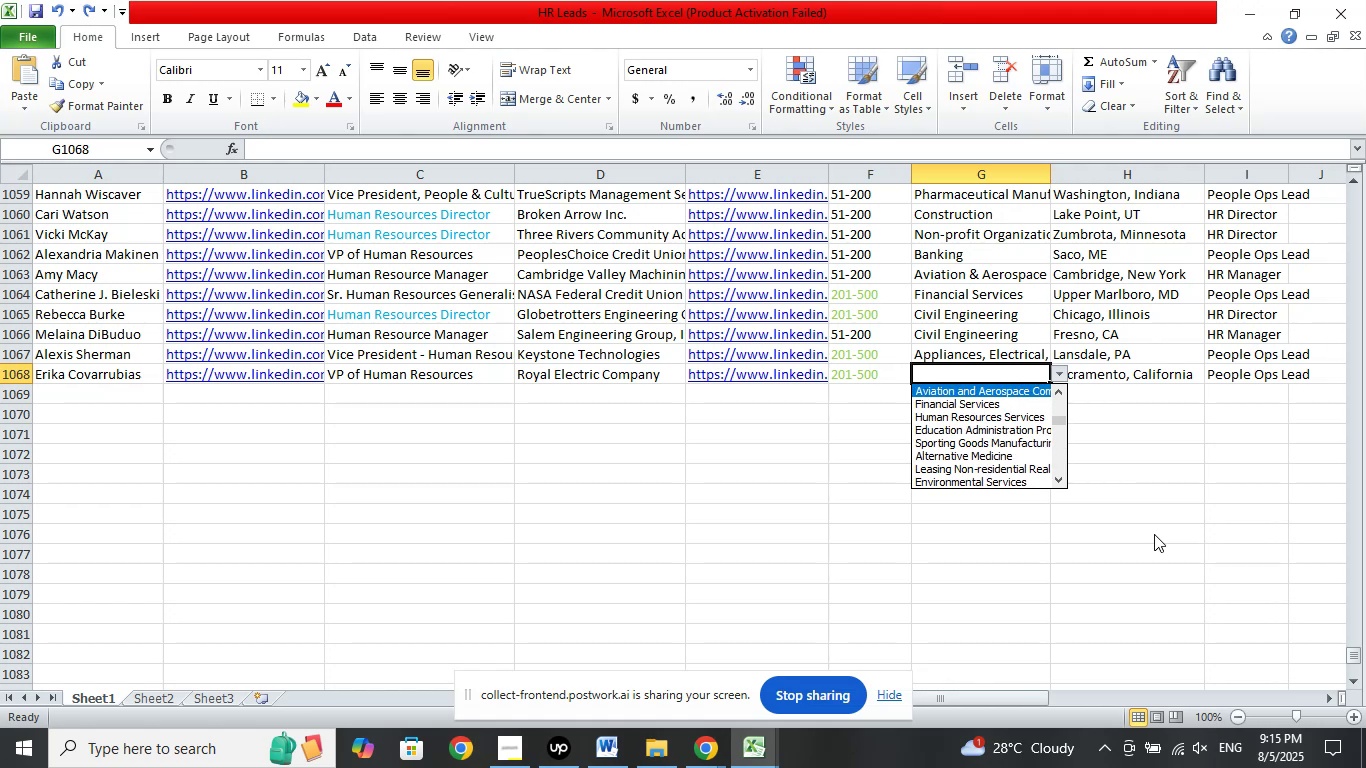 
hold_key(key=ArrowUp, duration=1.56)
 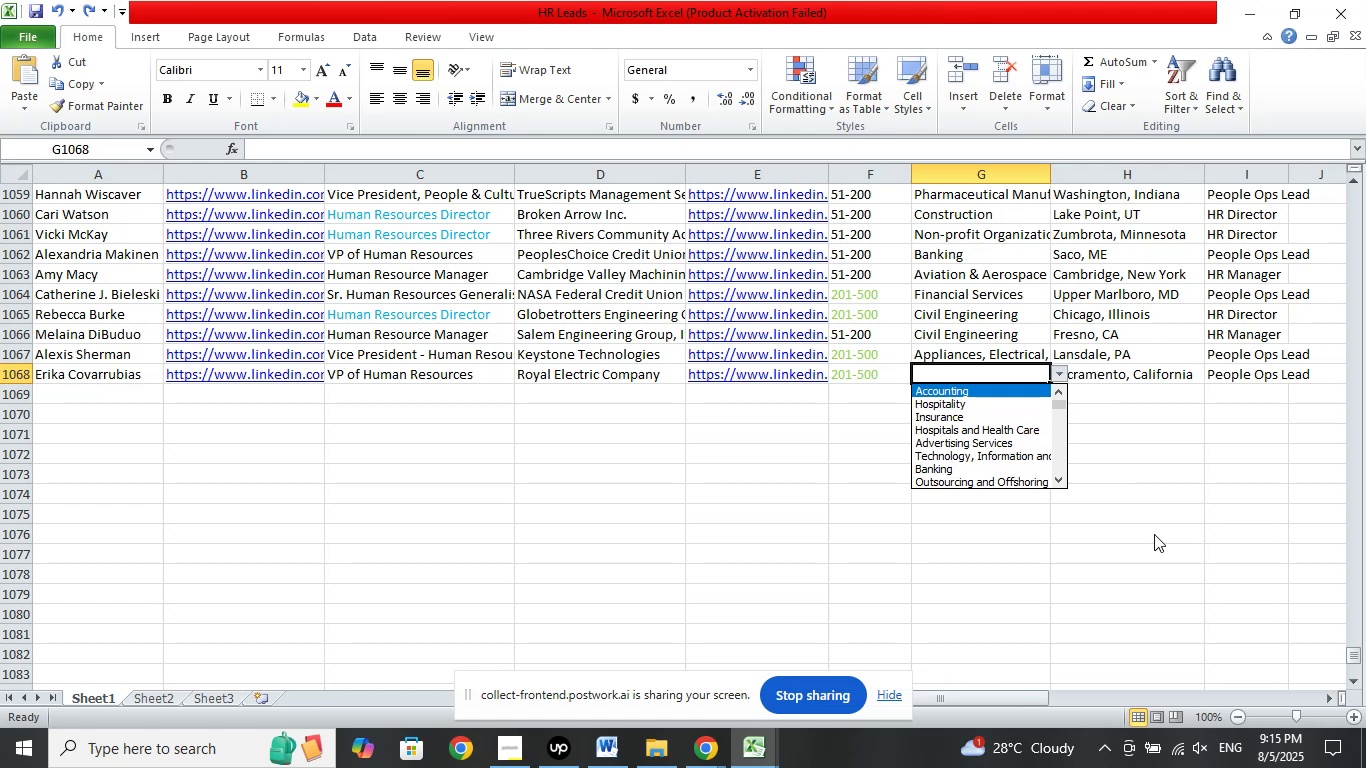 
hold_key(key=ArrowUp, duration=0.76)
 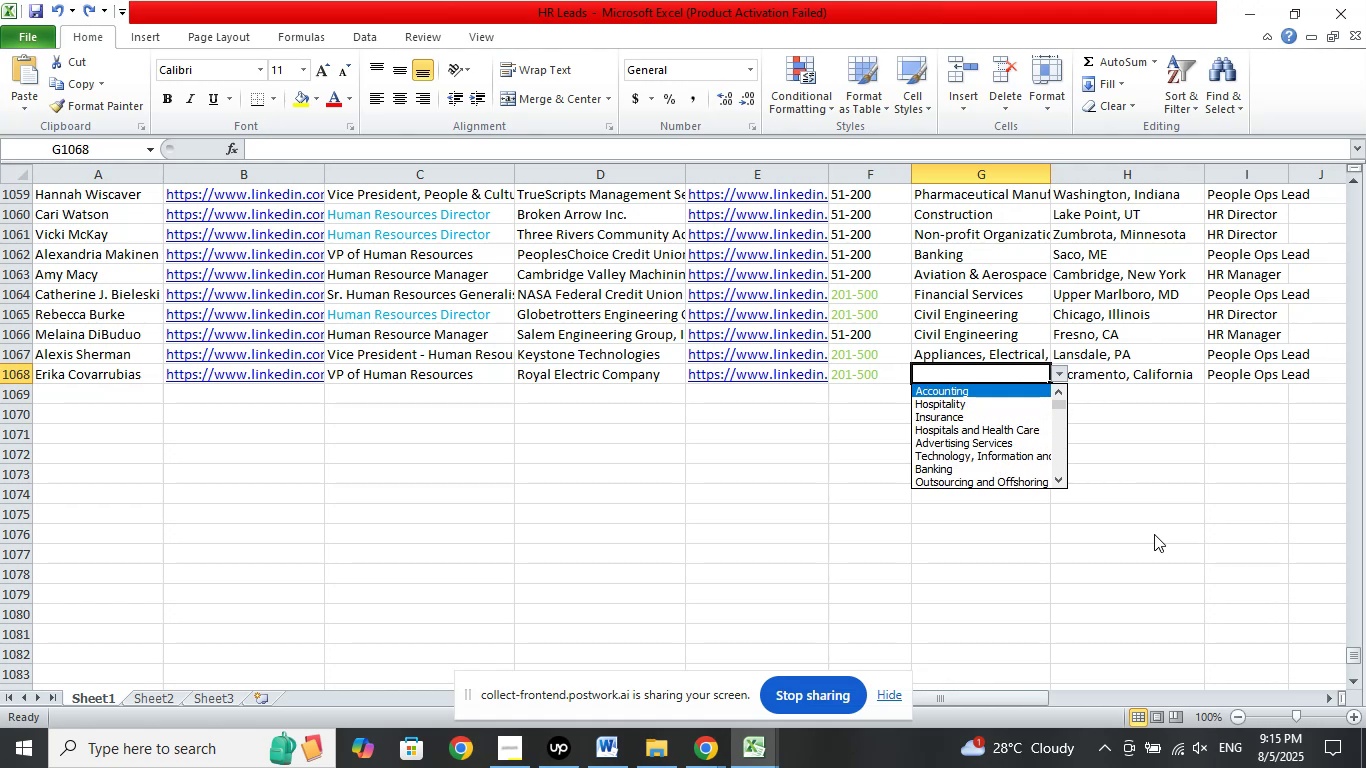 
key(ArrowDown)
 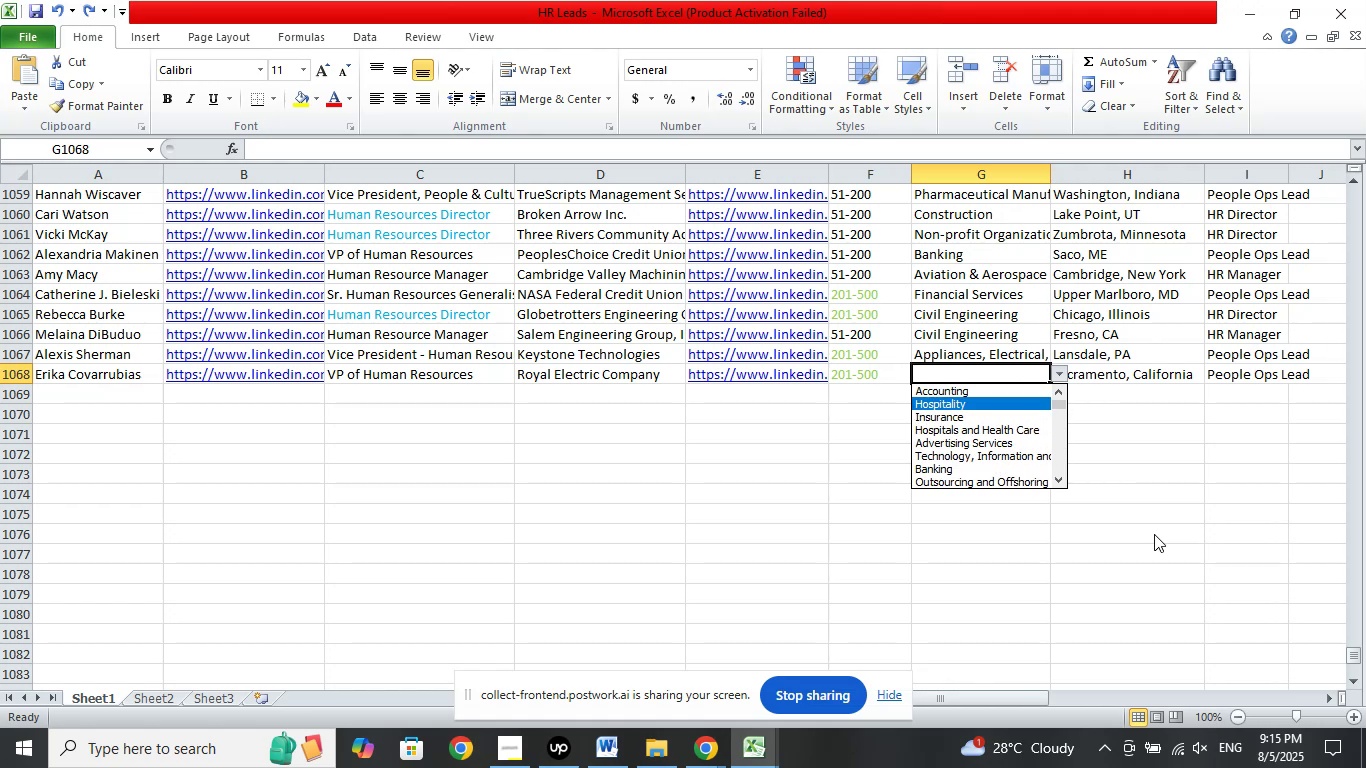 
key(ArrowDown)
 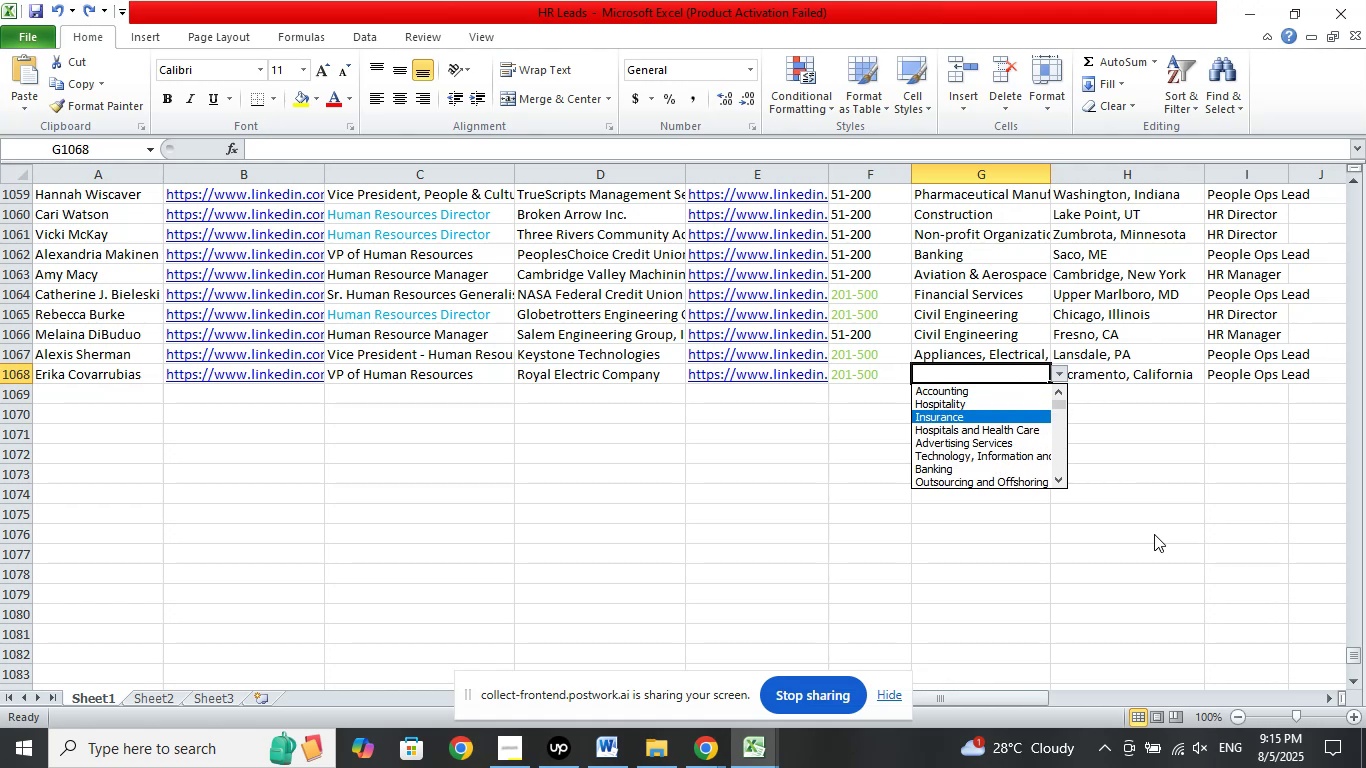 
key(ArrowDown)
 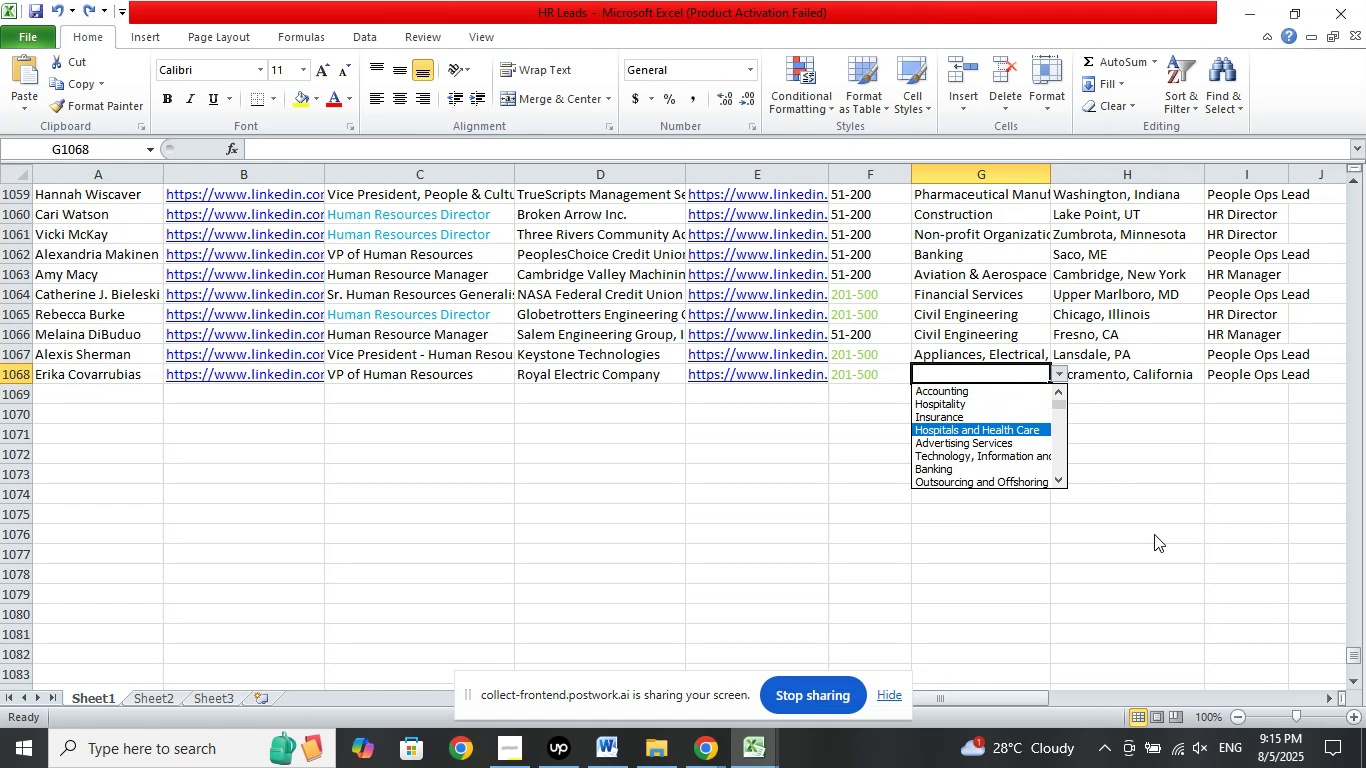 
key(ArrowDown)
 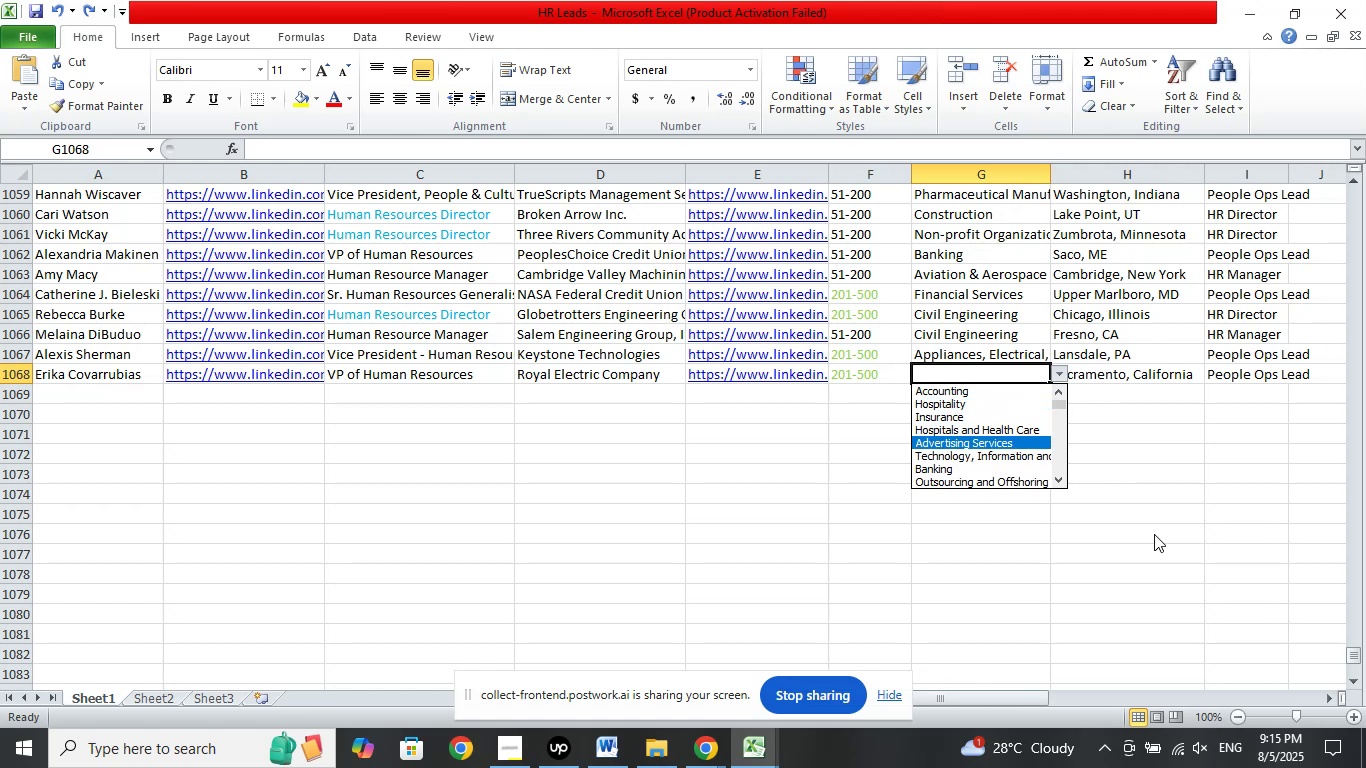 
key(ArrowDown)
 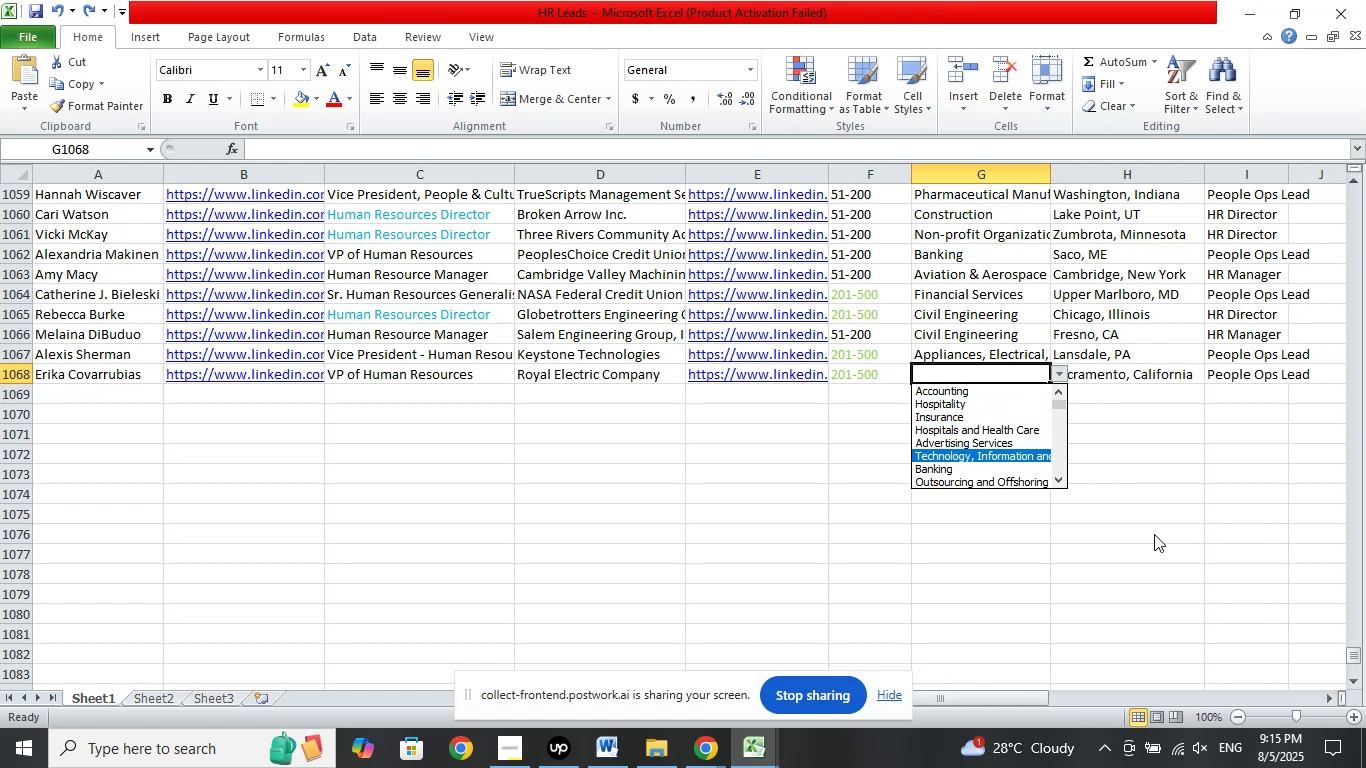 
key(ArrowDown)
 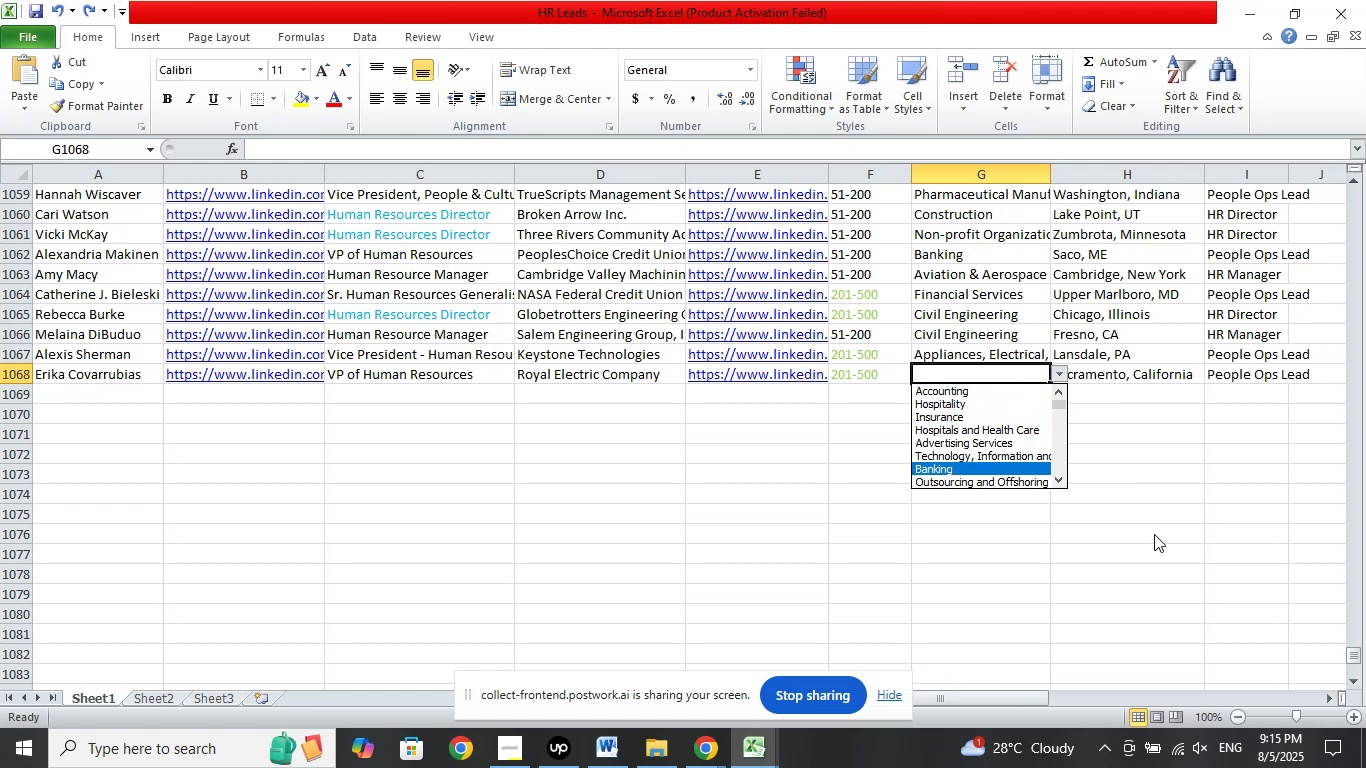 
key(ArrowDown)
 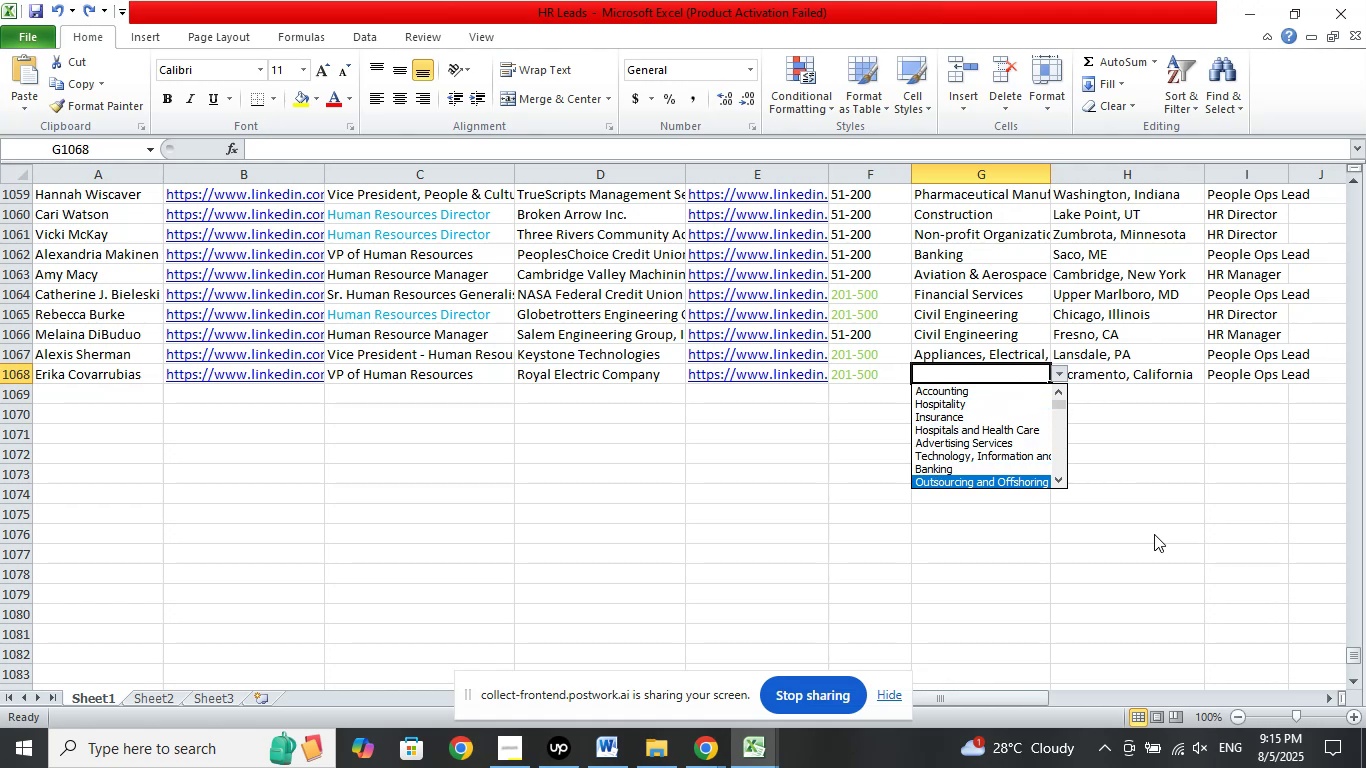 
key(ArrowDown)
 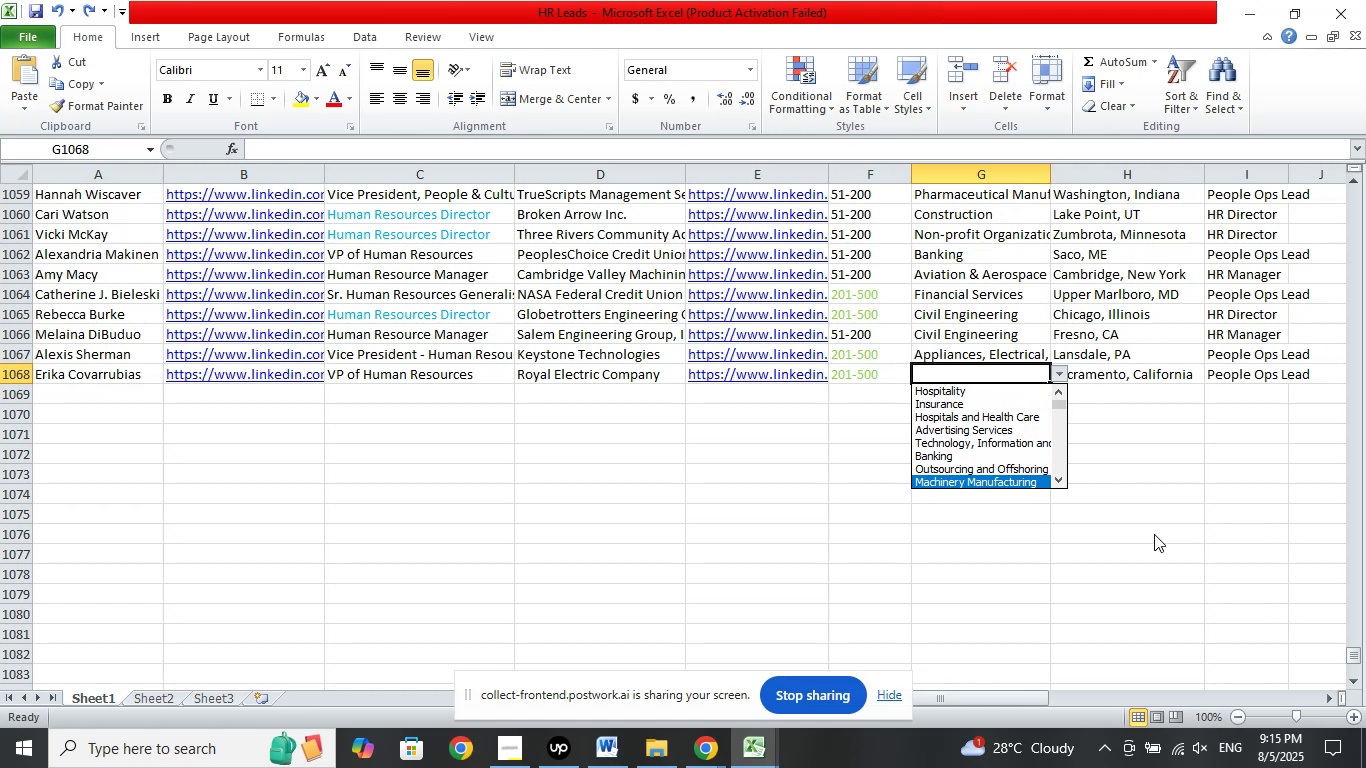 
key(ArrowDown)
 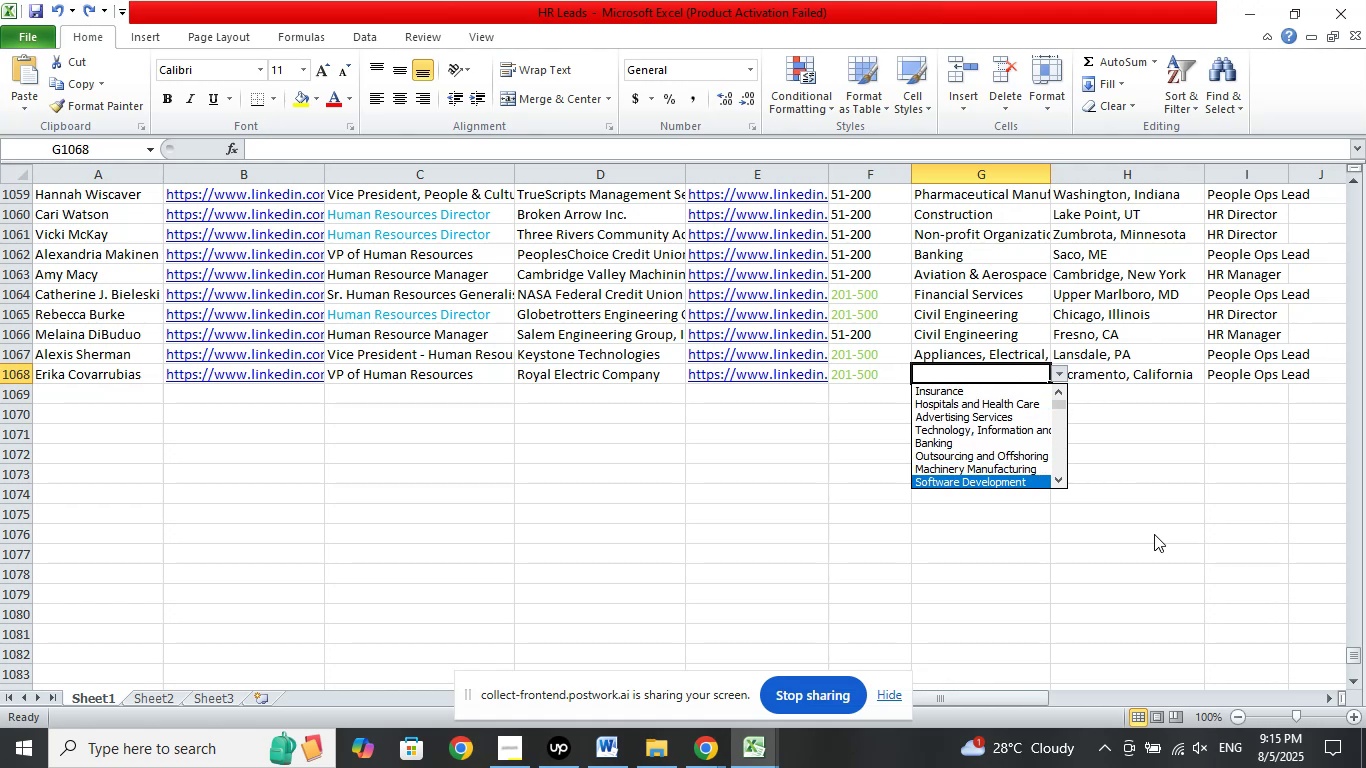 
key(ArrowDown)
 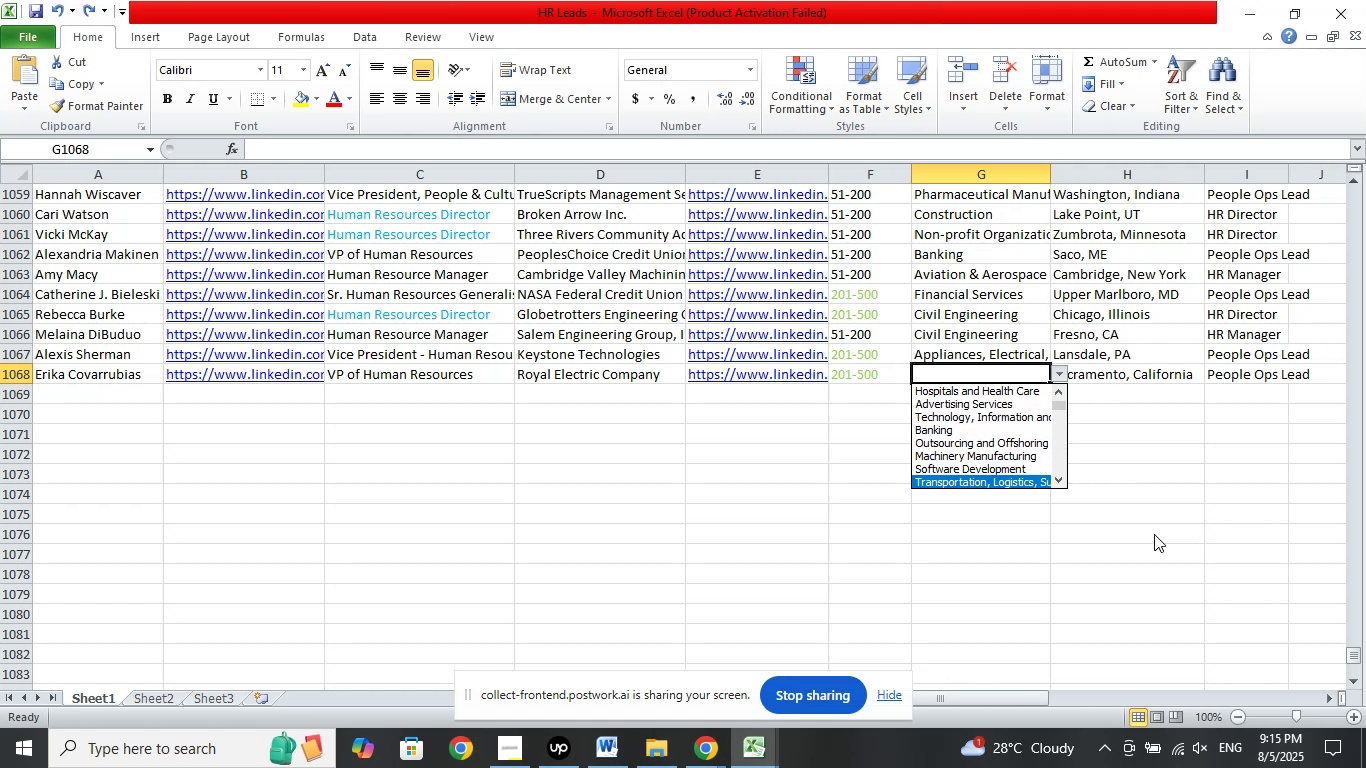 
key(ArrowDown)
 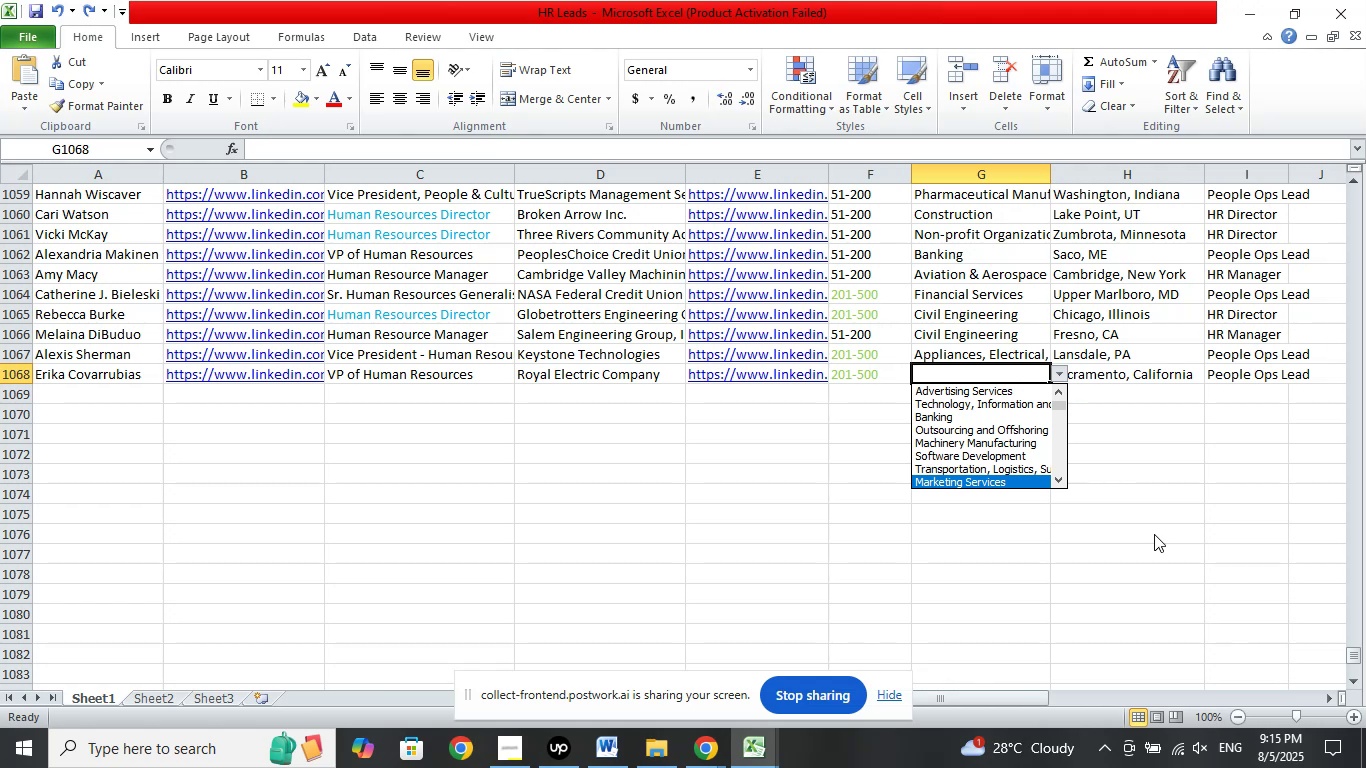 
key(ArrowDown)
 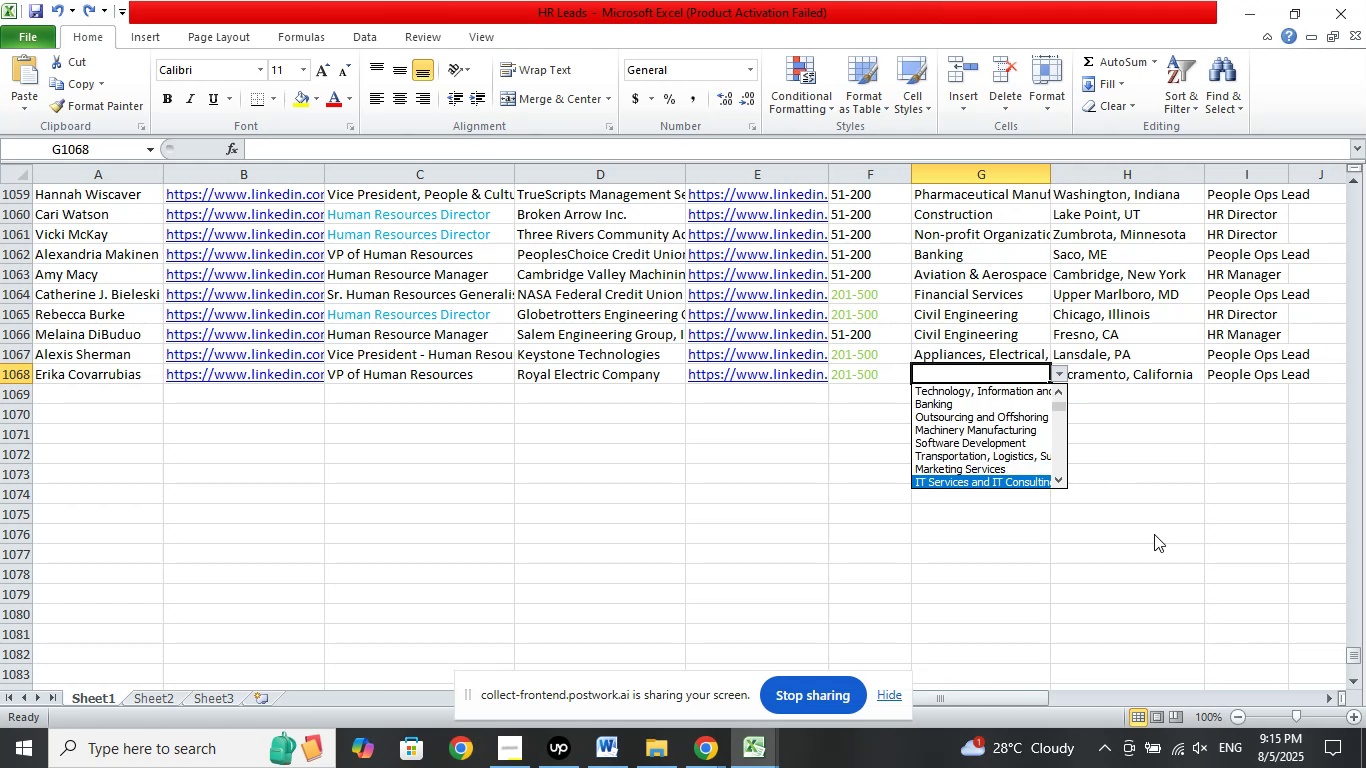 
key(ArrowDown)
 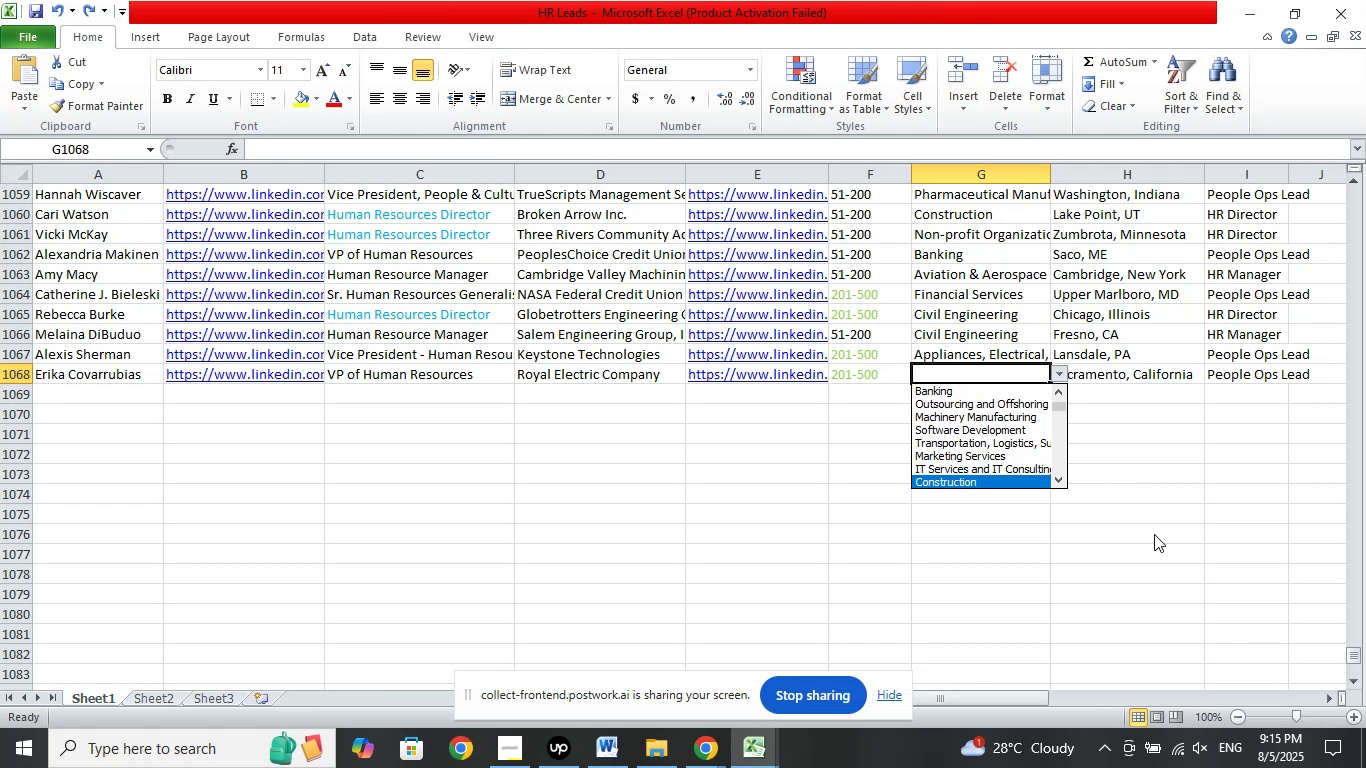 
key(ArrowDown)
 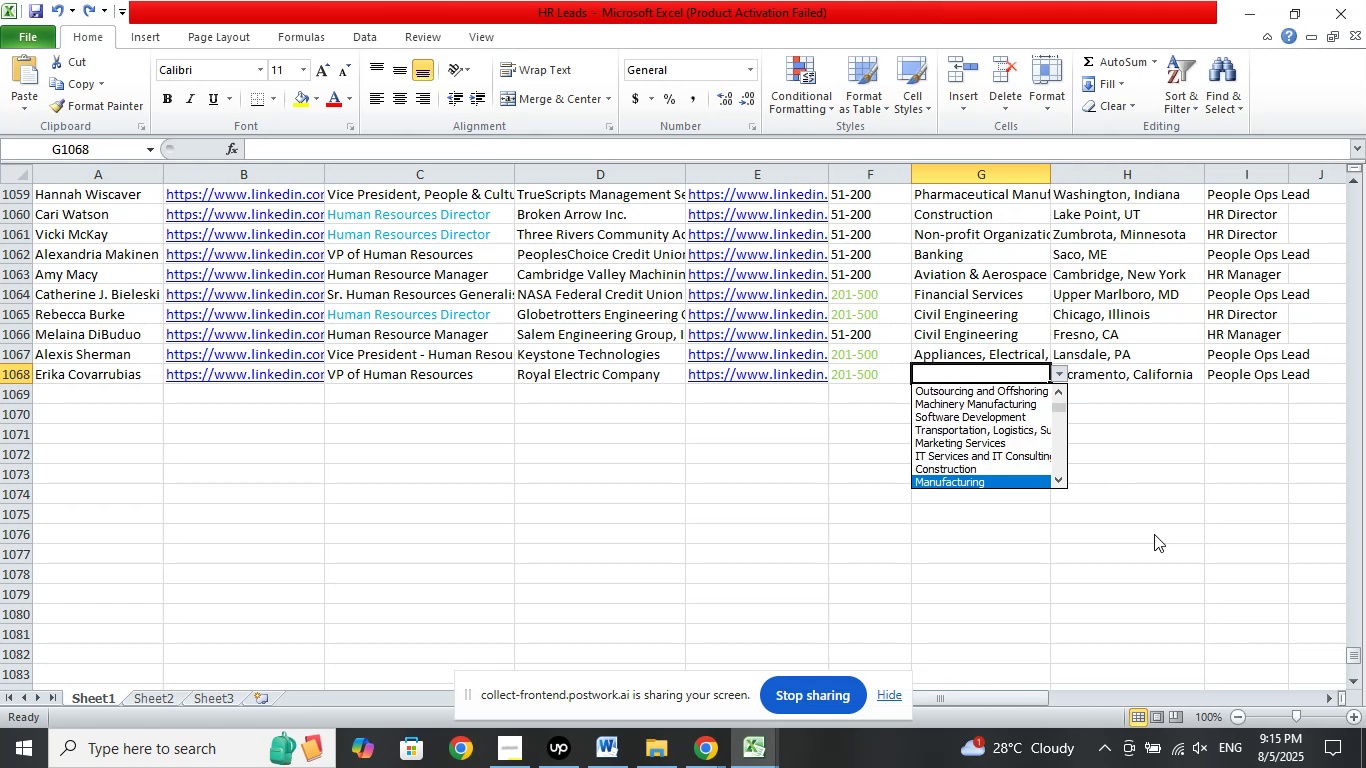 
key(ArrowUp)
 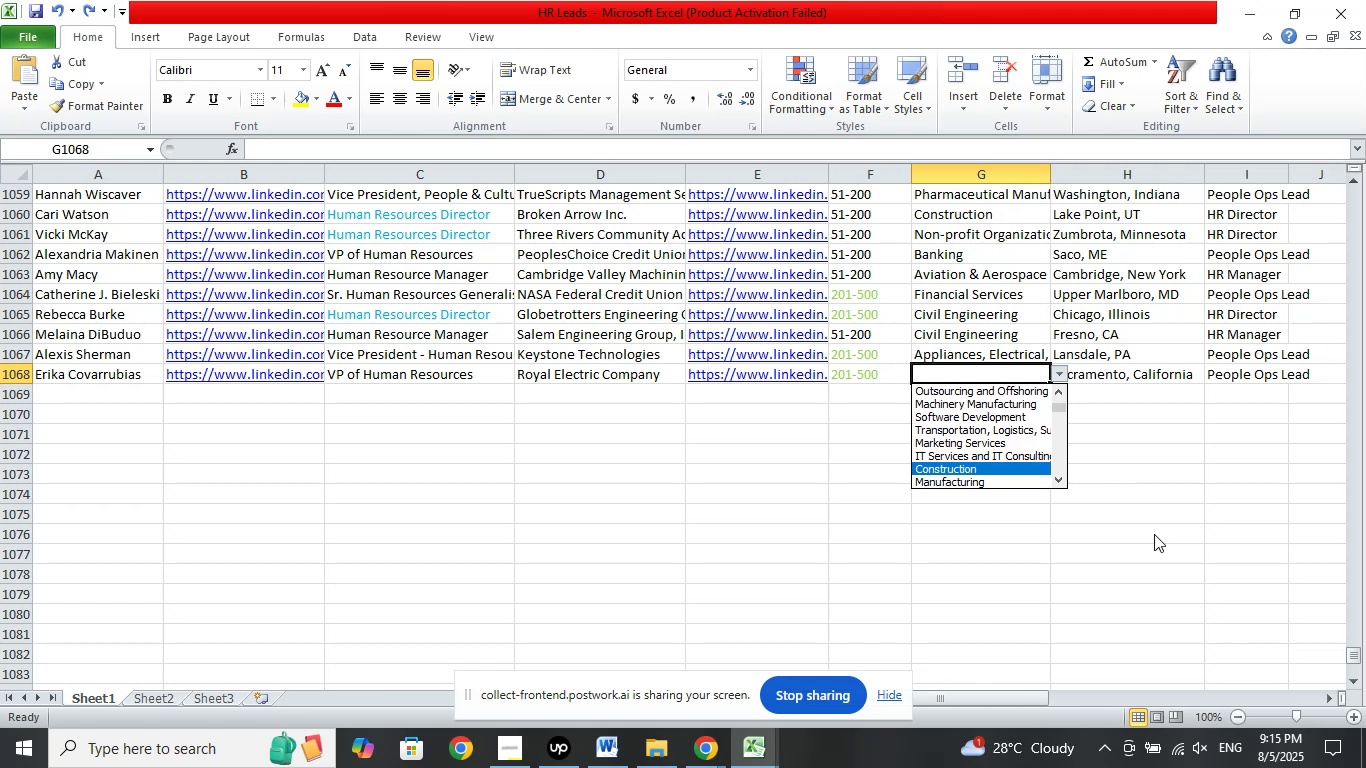 
key(Enter)
 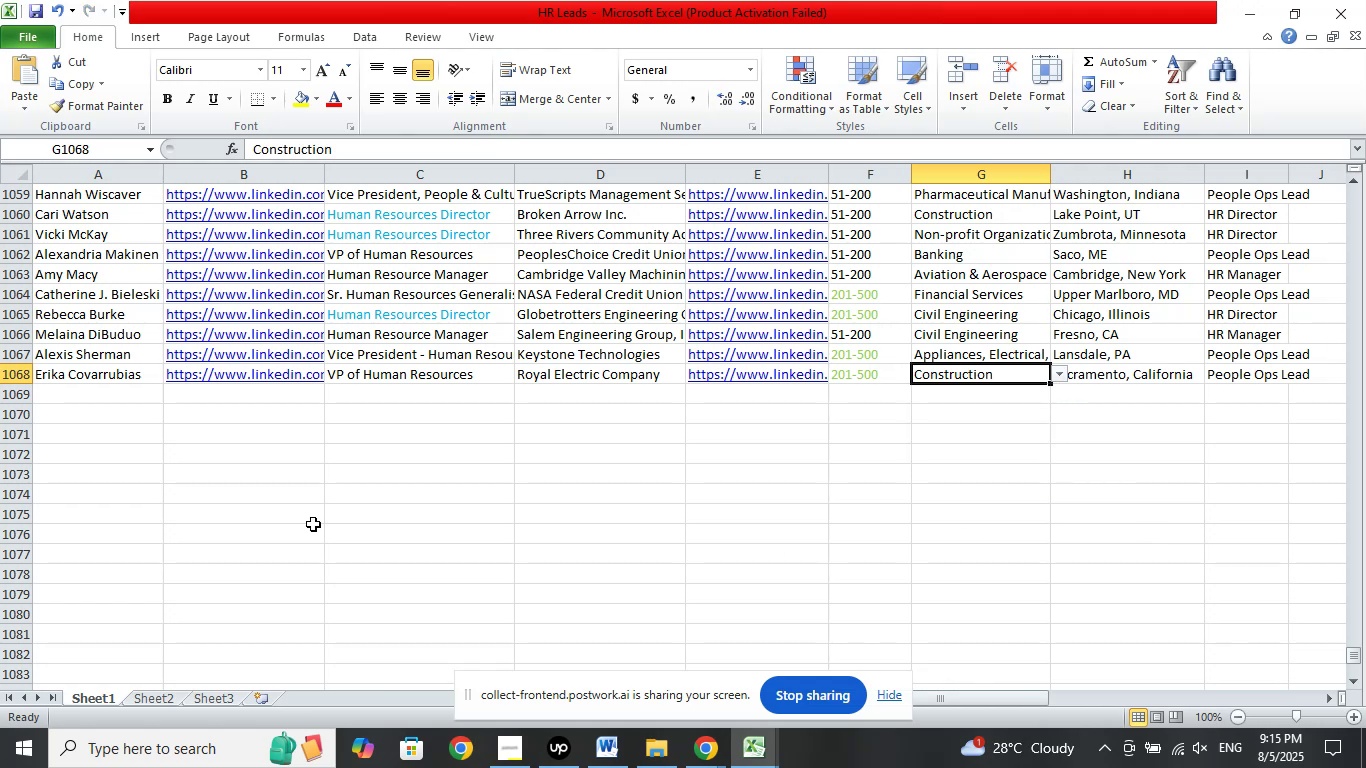 
left_click([105, 396])
 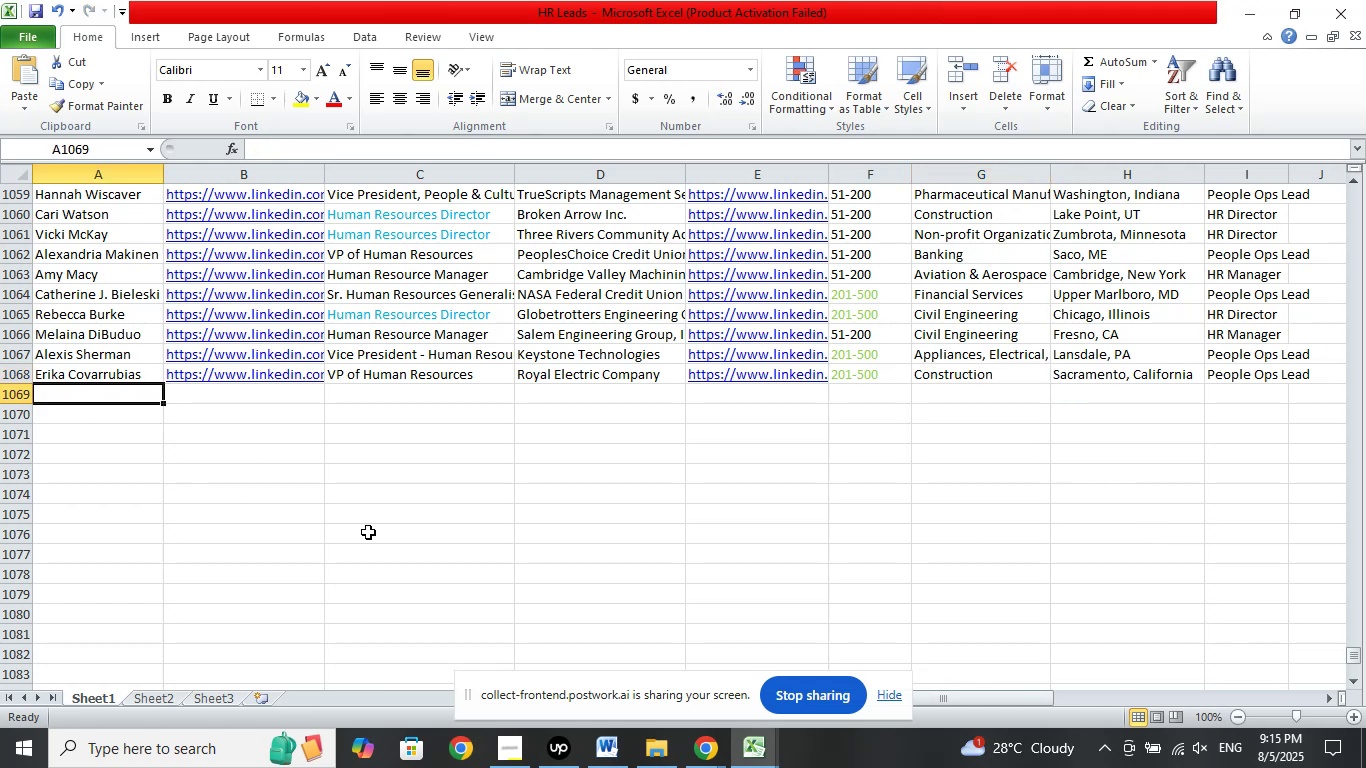 
mouse_move([531, 765])
 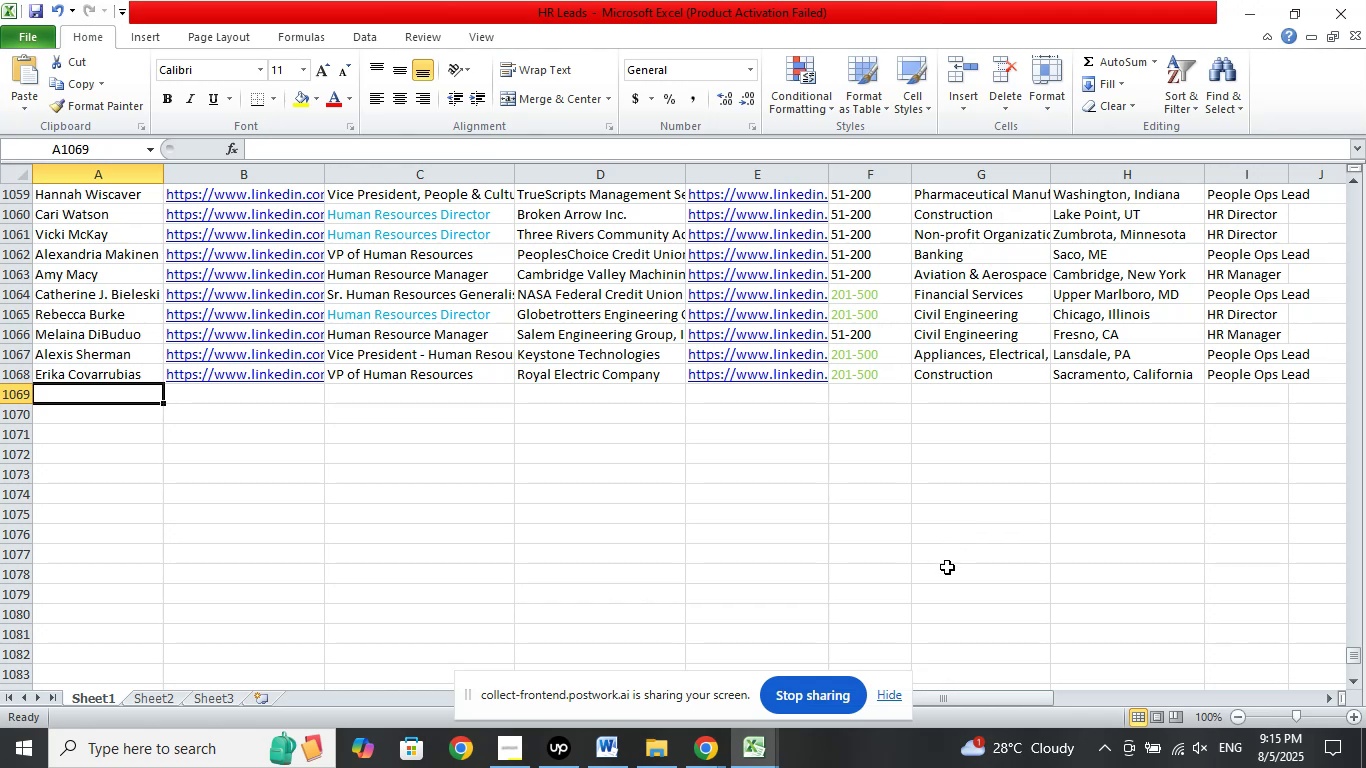 
wait(9.23)
 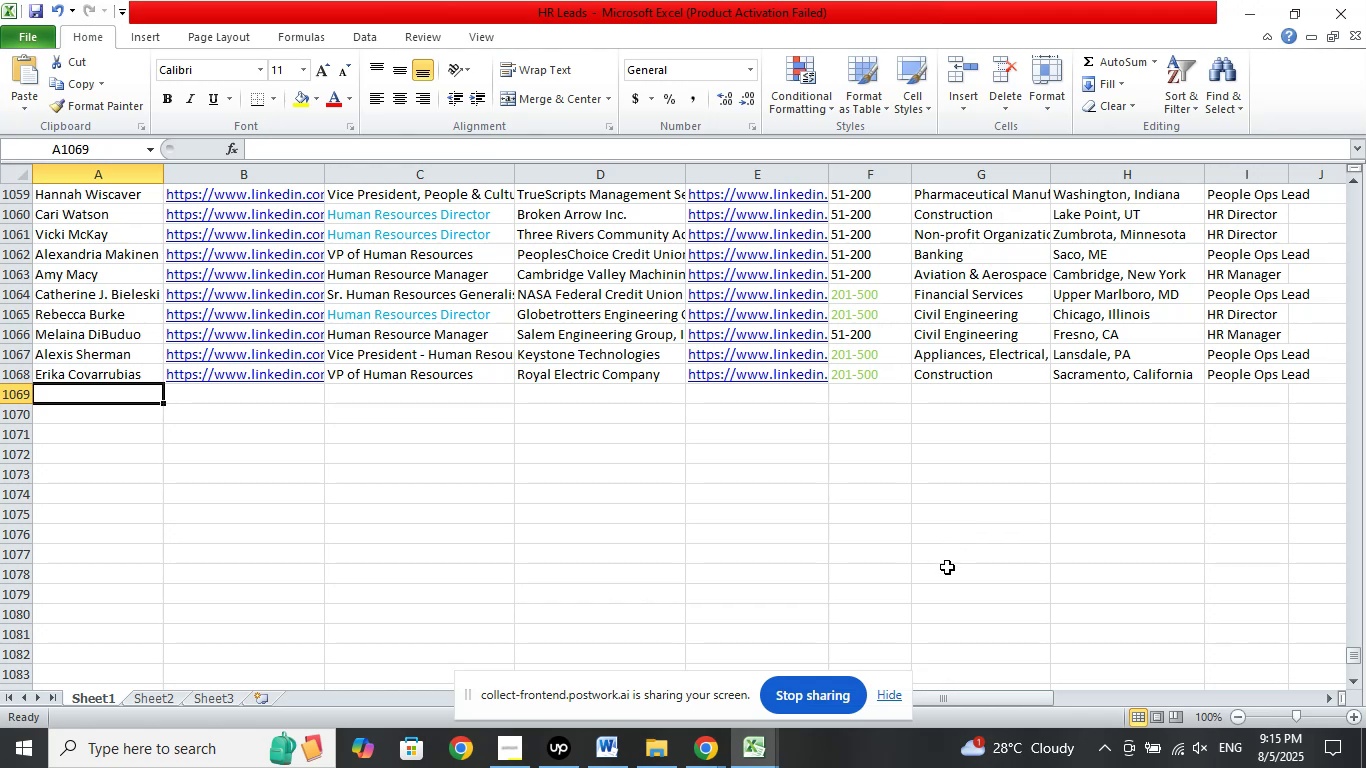 
left_click([39, 6])
 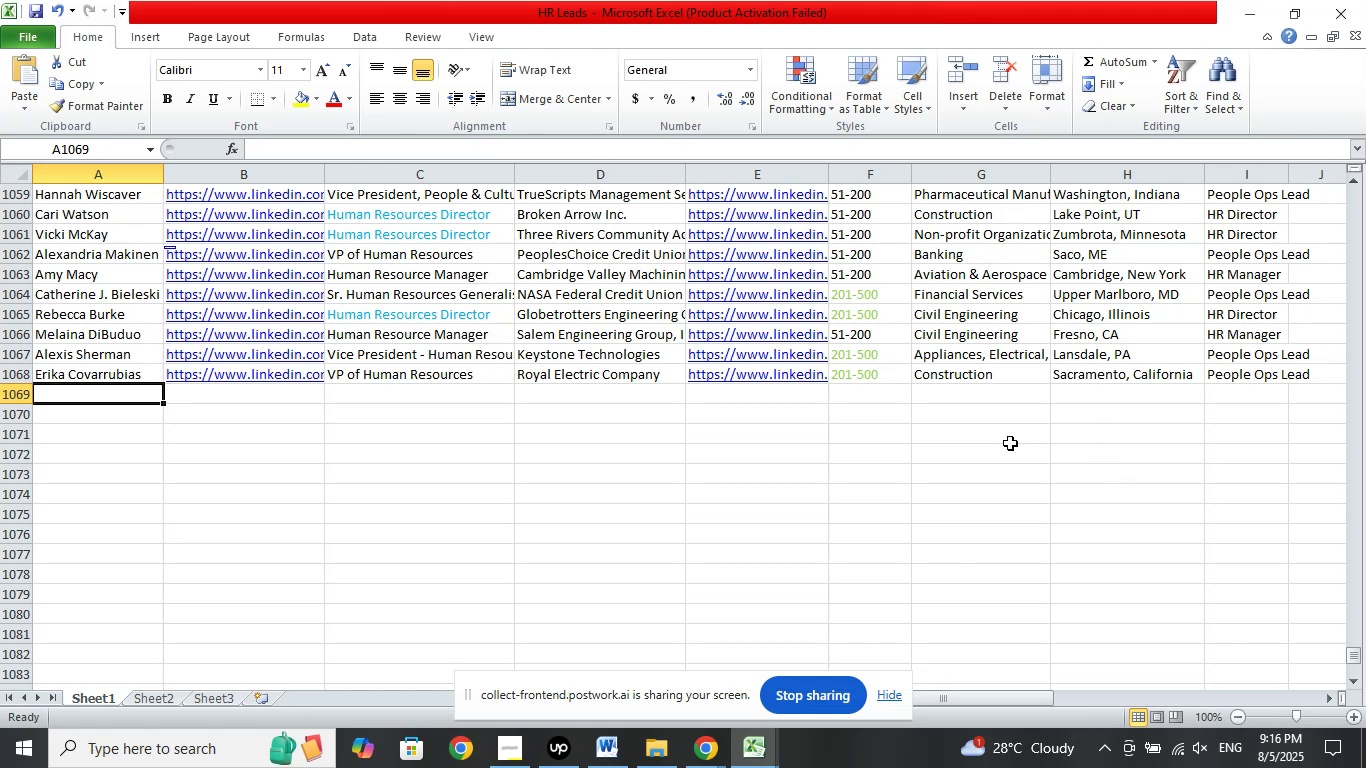 
wait(5.86)
 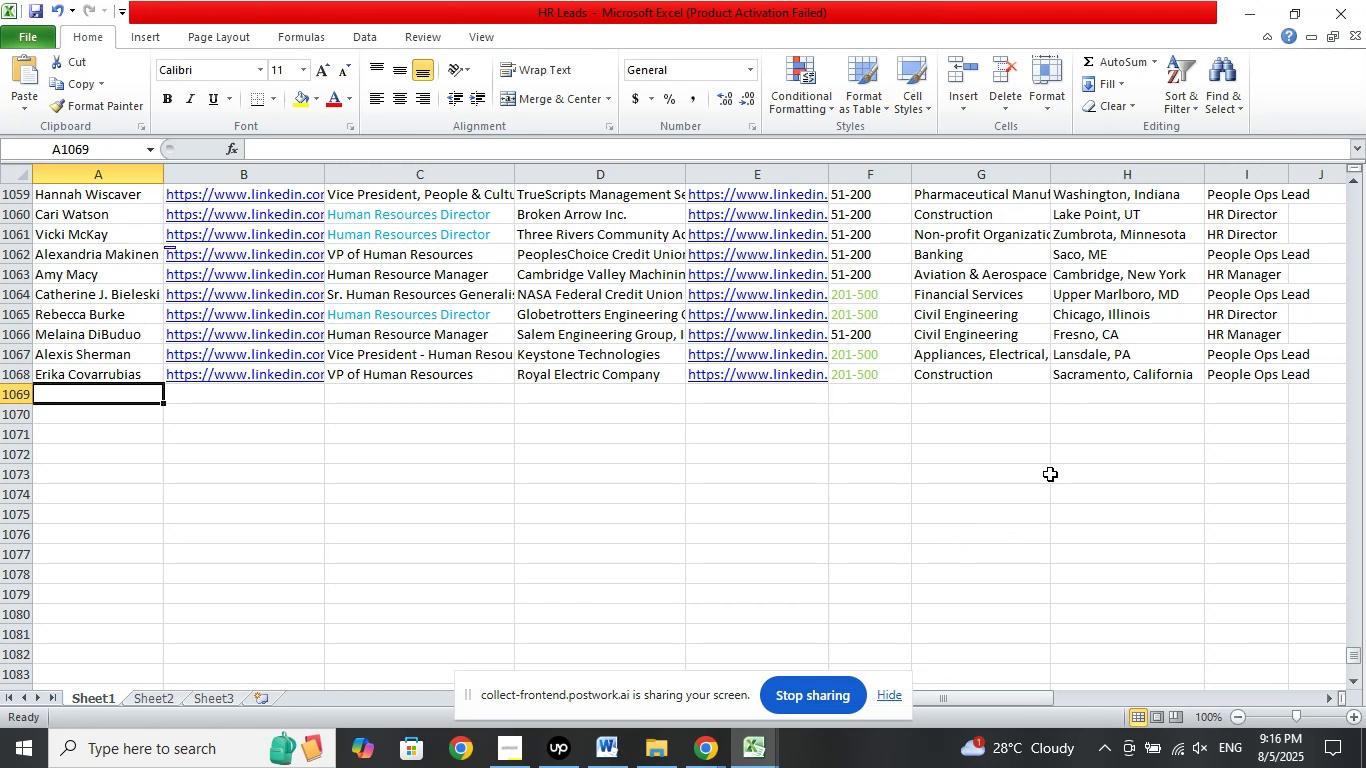 
double_click([631, 664])
 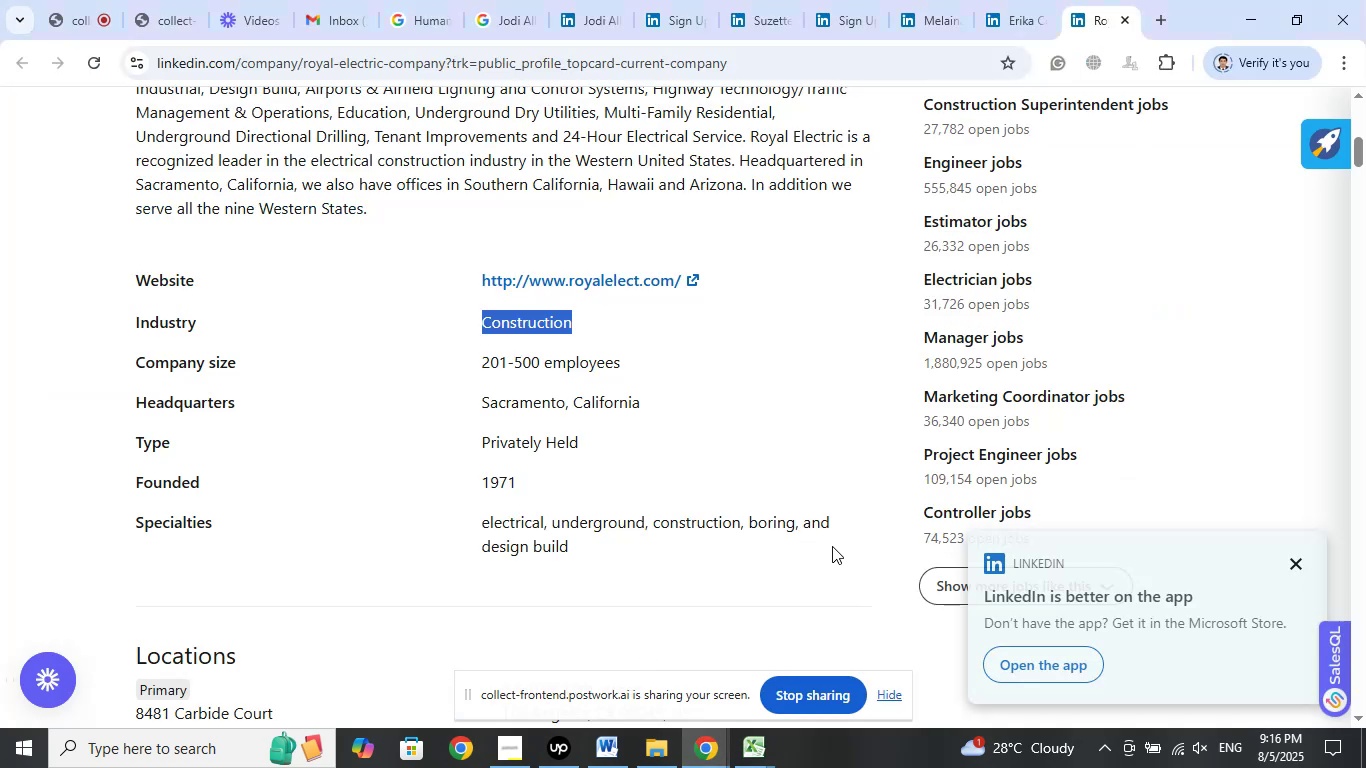 
scroll: coordinate [834, 503], scroll_direction: up, amount: 11.0
 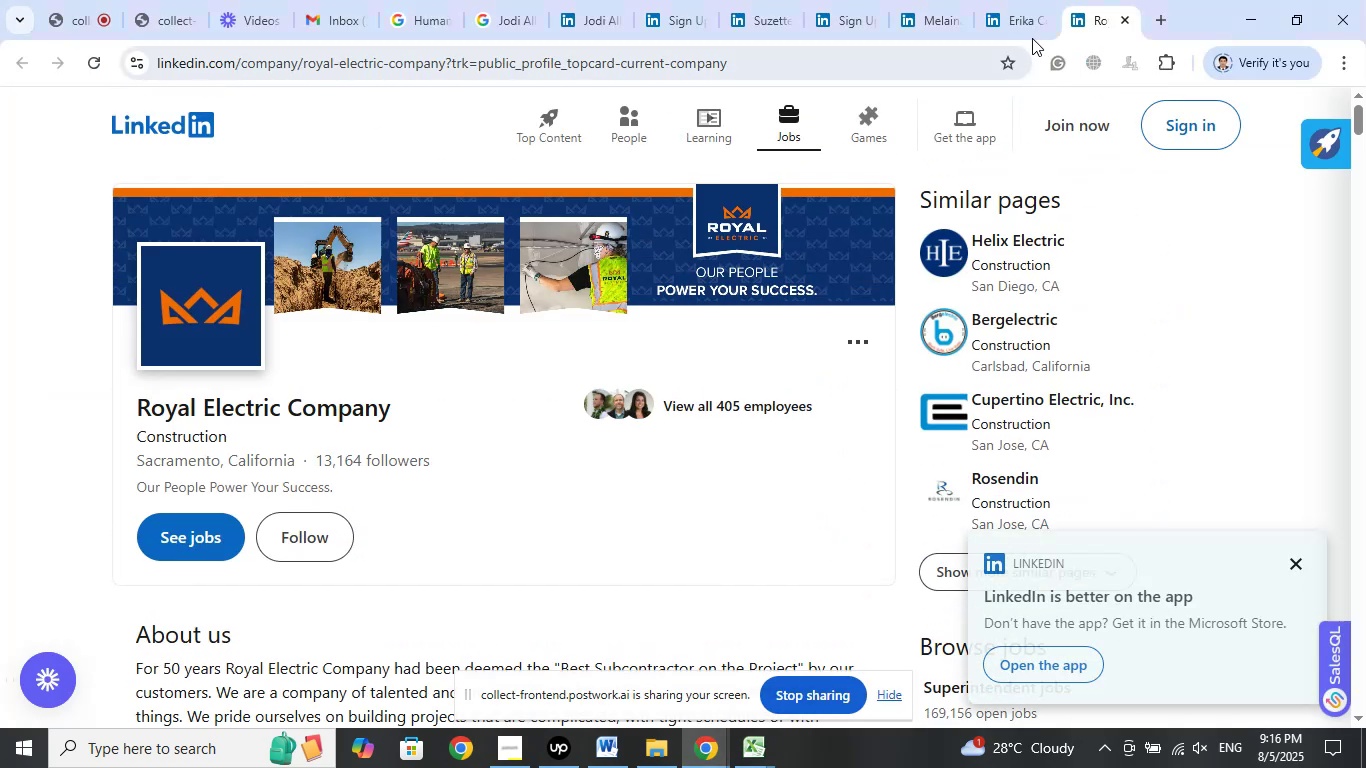 
left_click([1029, 12])
 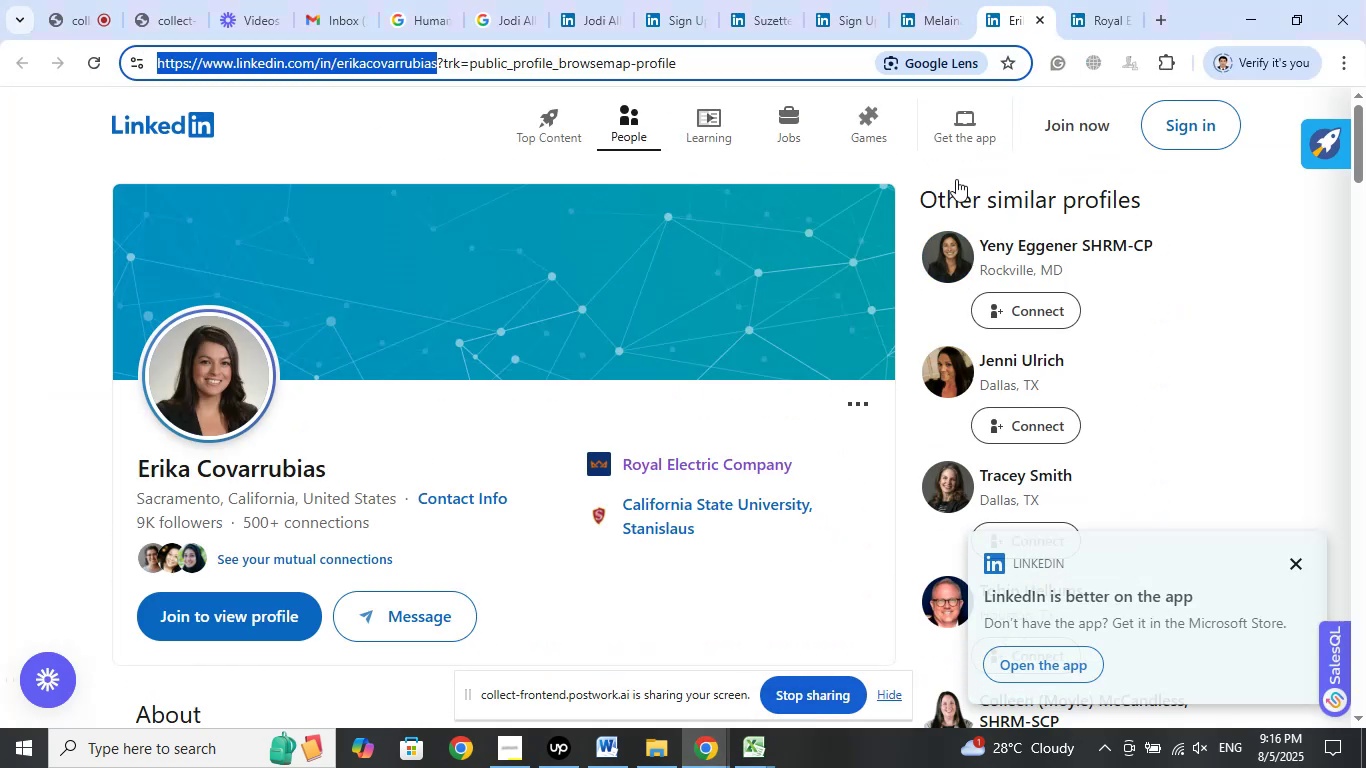 
mouse_move([891, 395])
 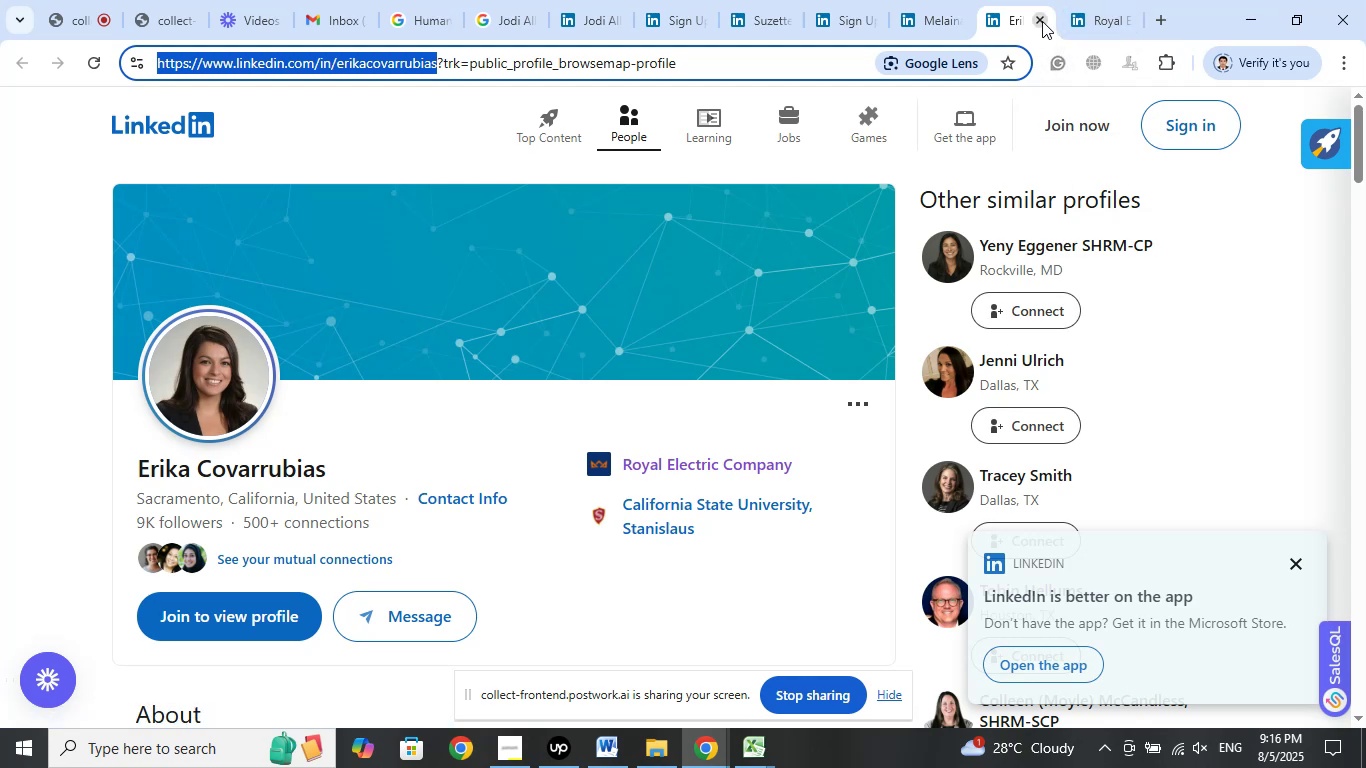 
left_click([941, 20])
 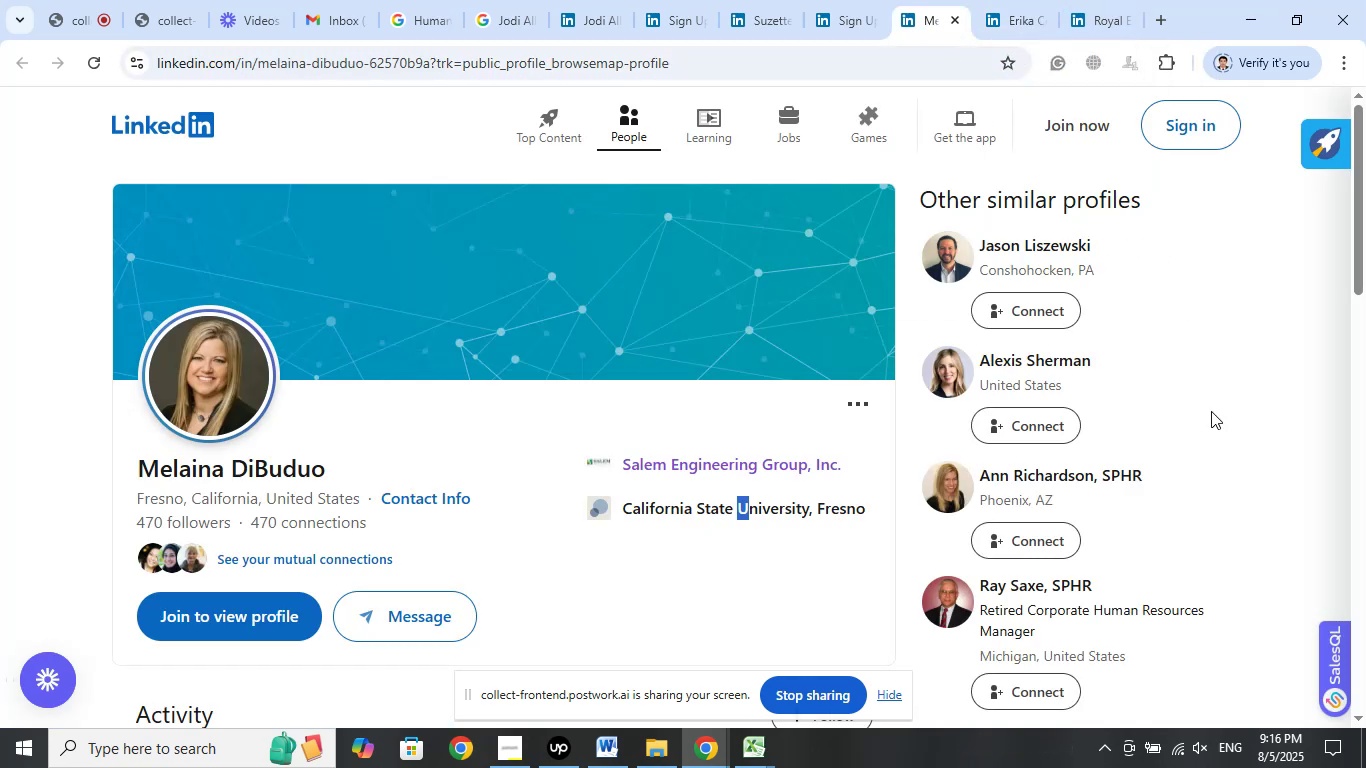 
scroll: coordinate [1146, 405], scroll_direction: down, amount: 9.0
 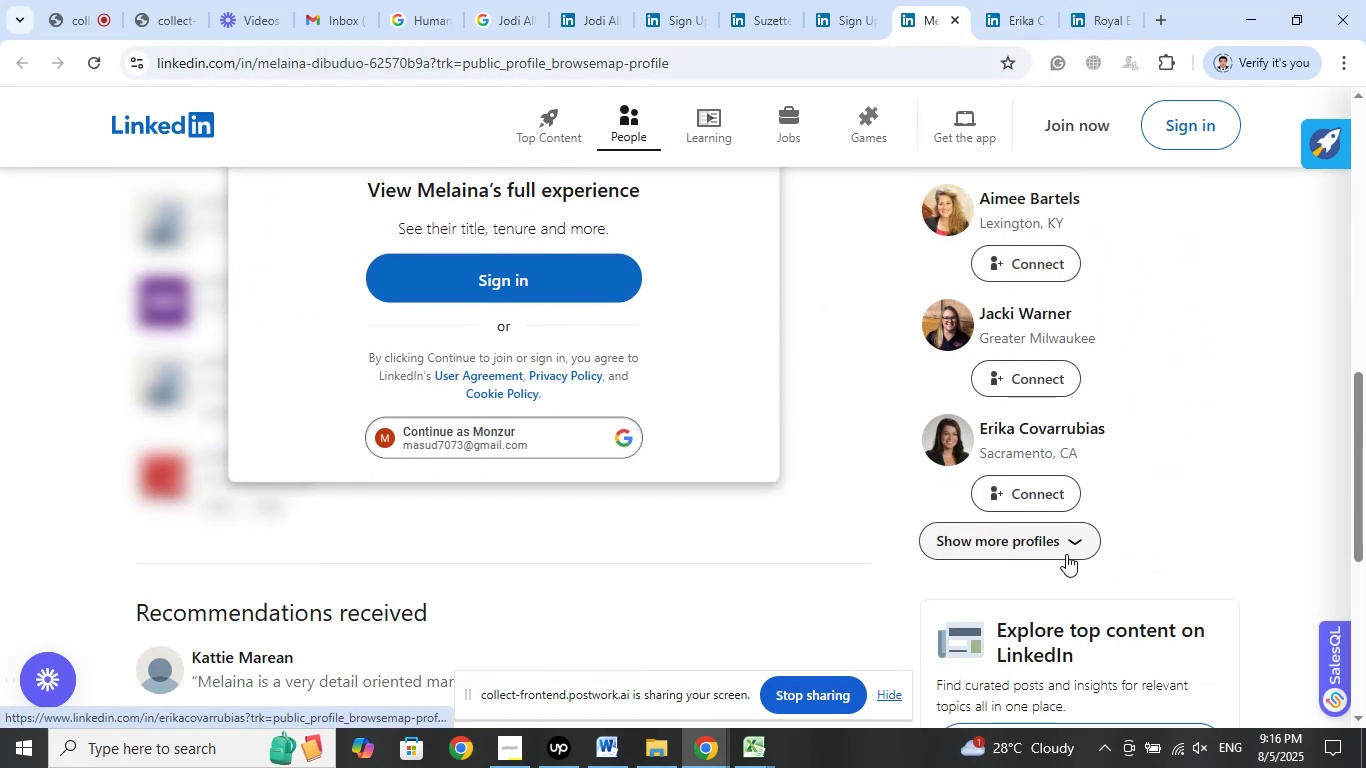 
left_click([1069, 544])
 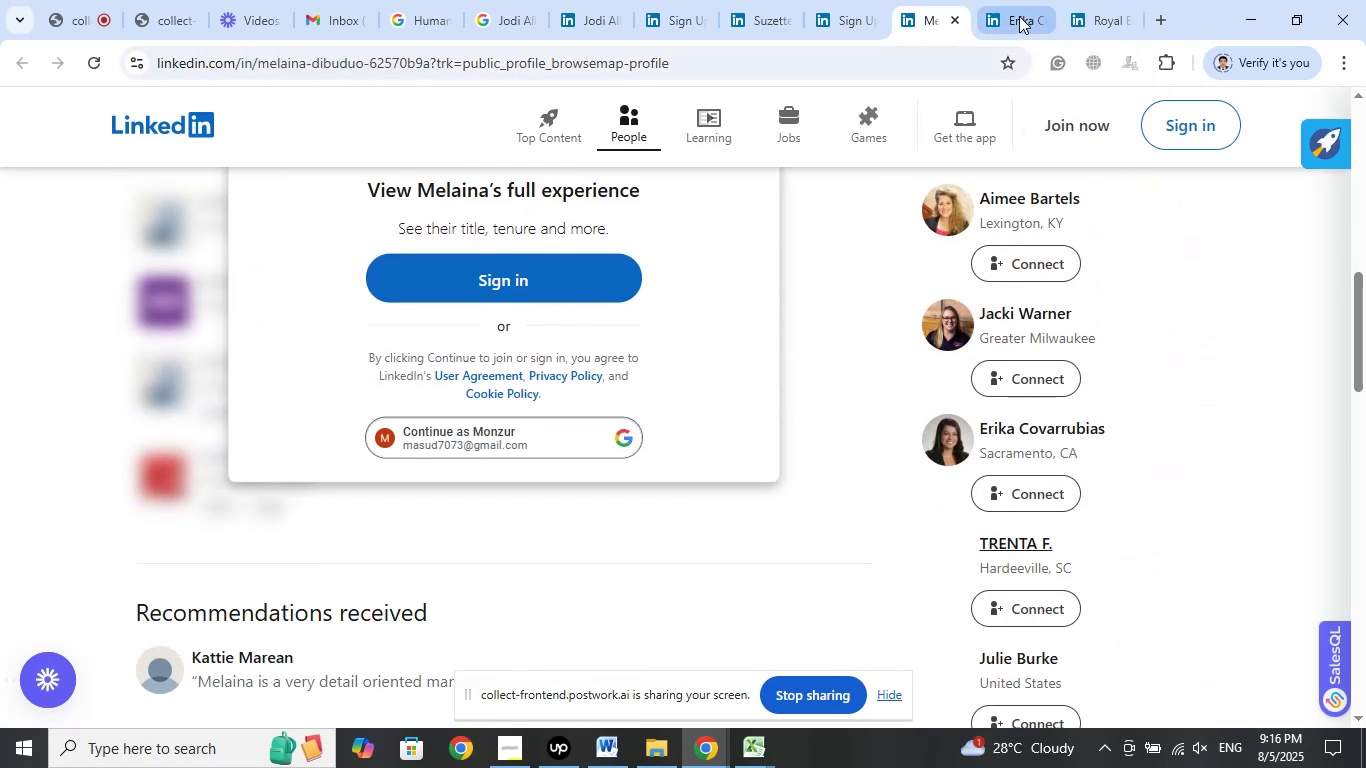 
left_click([1014, 16])
 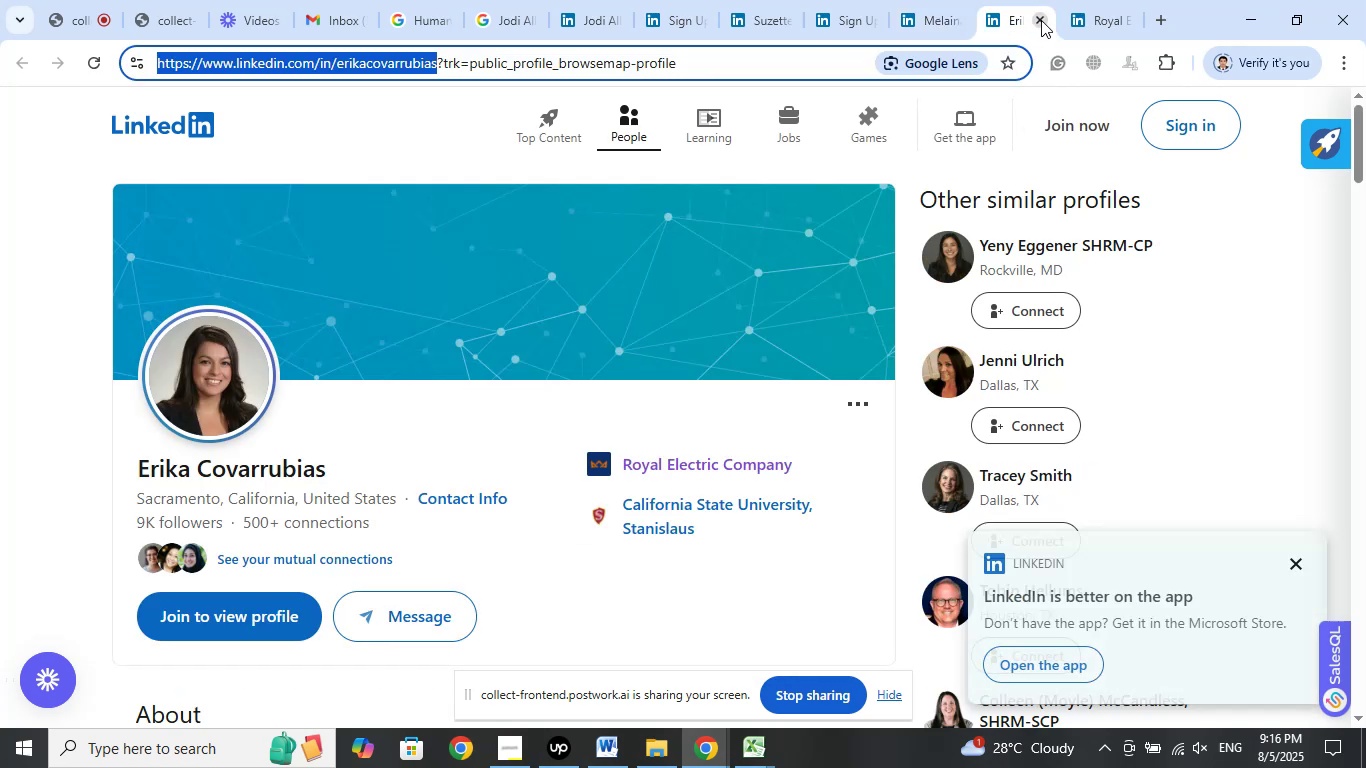 
left_click([1041, 20])
 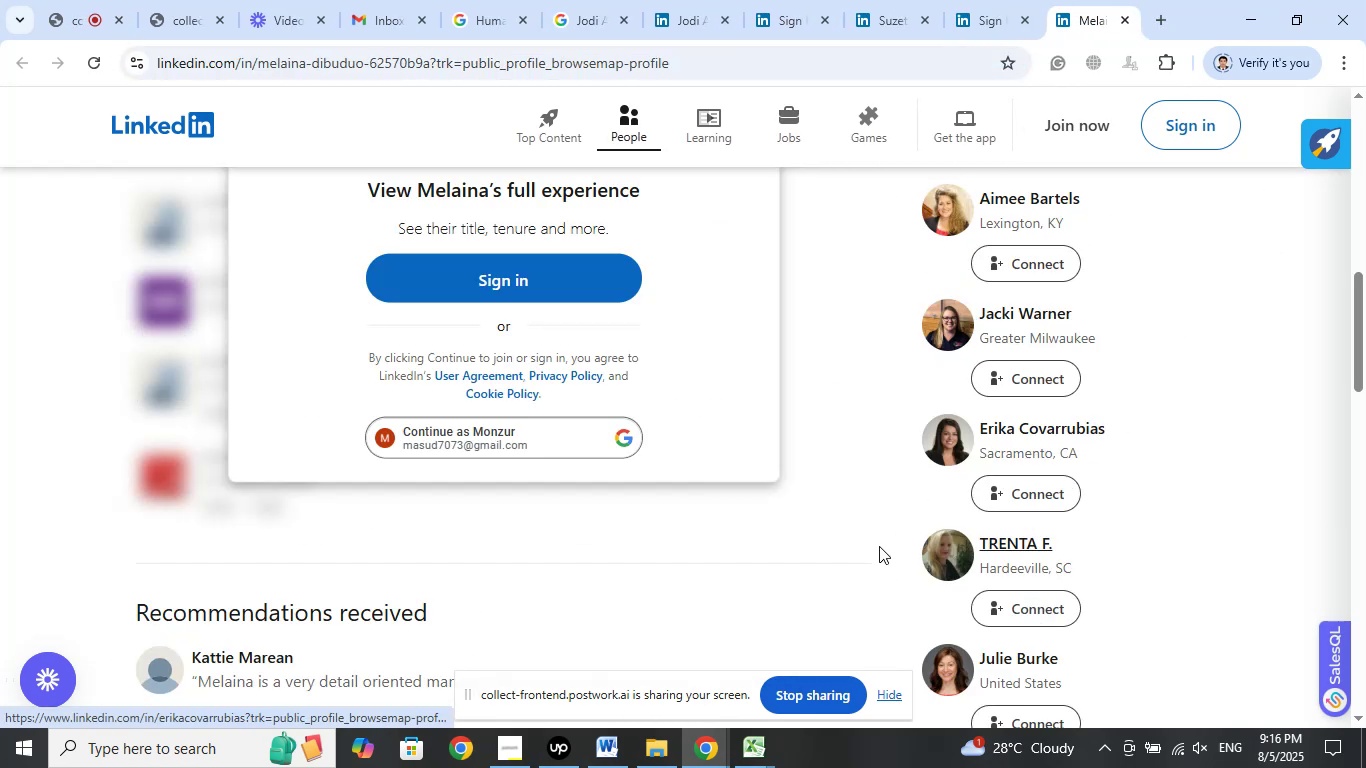 
wait(6.36)
 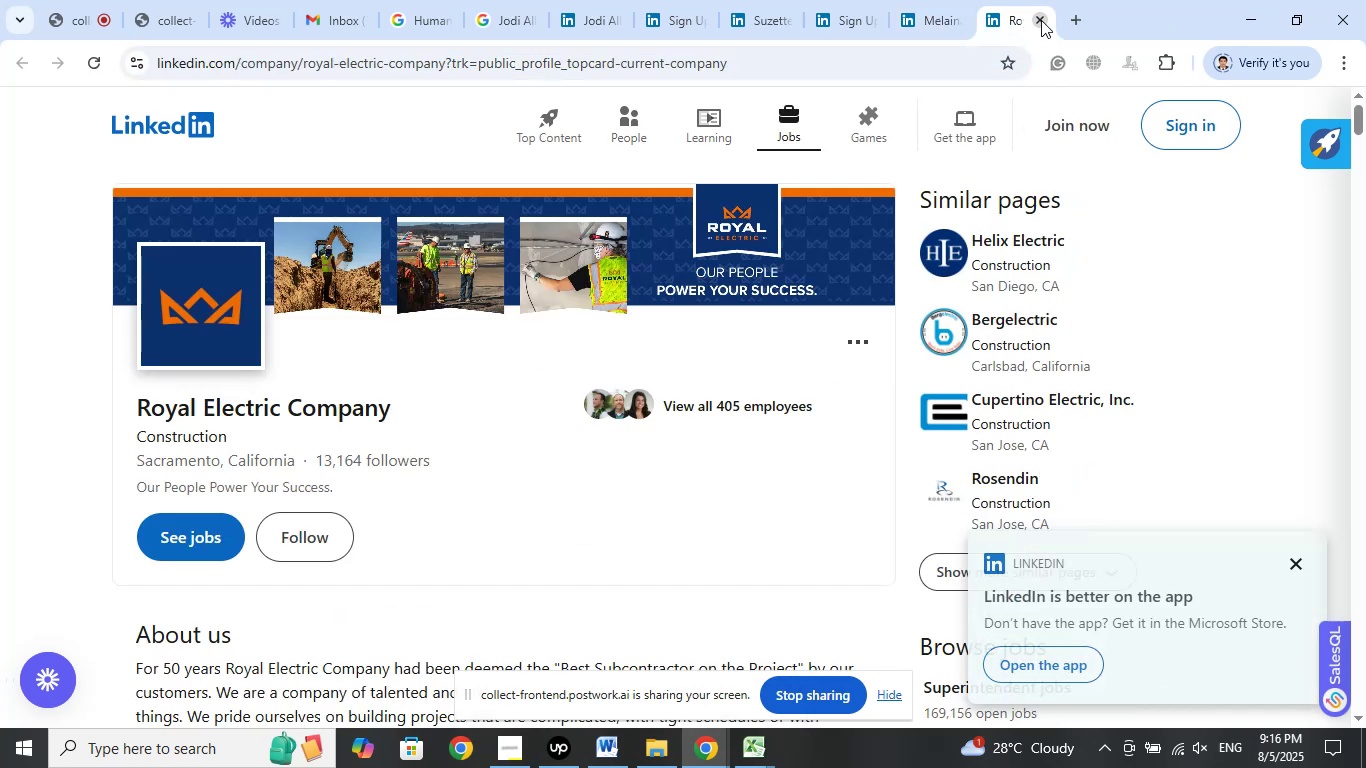 
scroll: coordinate [1151, 519], scroll_direction: down, amount: 6.0
 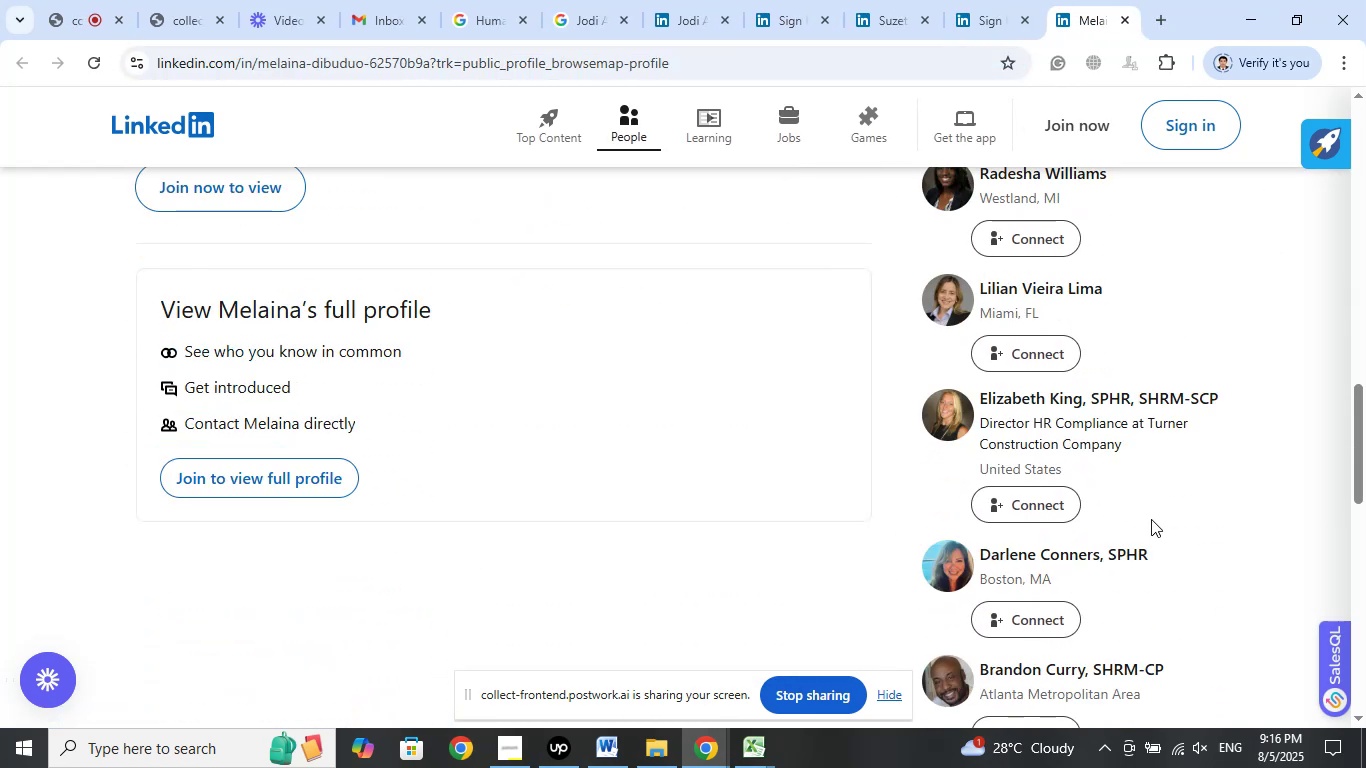 
scroll: coordinate [1148, 502], scroll_direction: up, amount: 19.0
 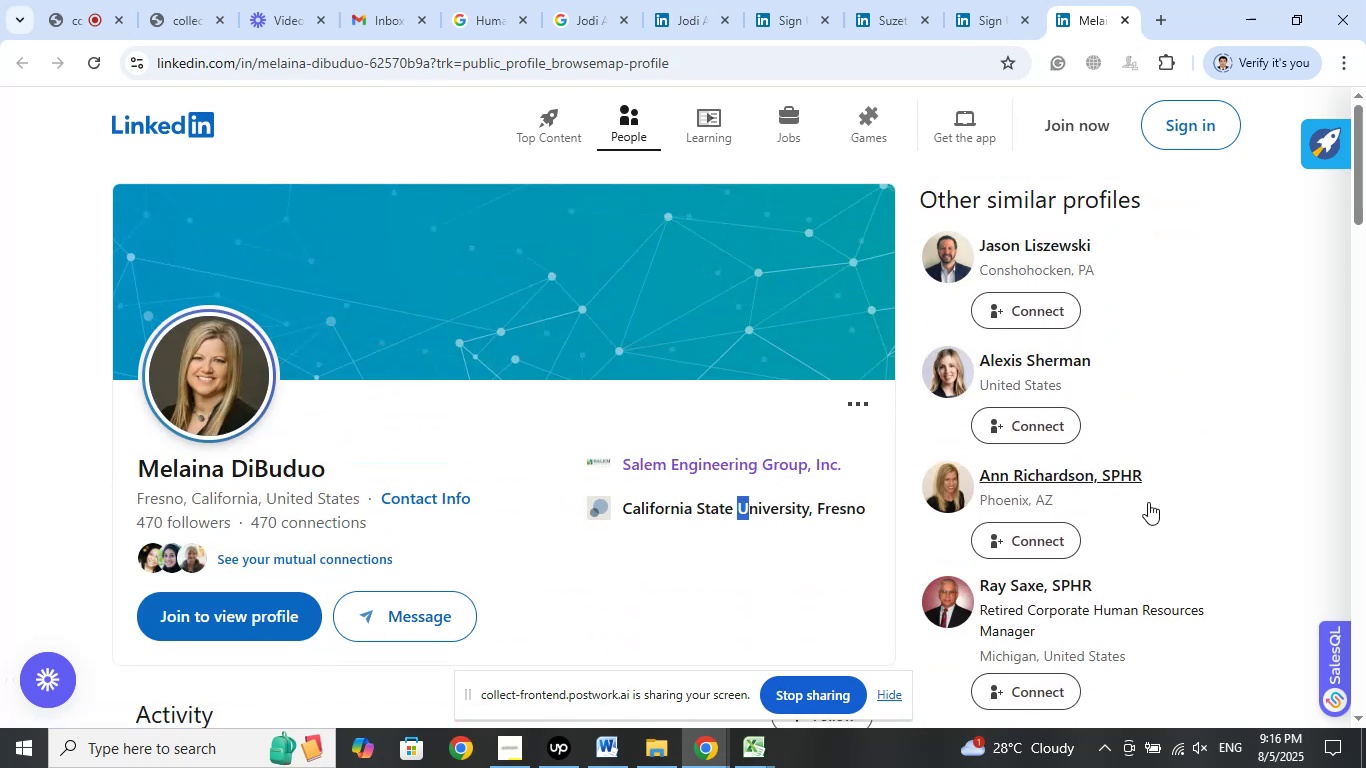 
scroll: coordinate [1131, 492], scroll_direction: down, amount: 13.0
 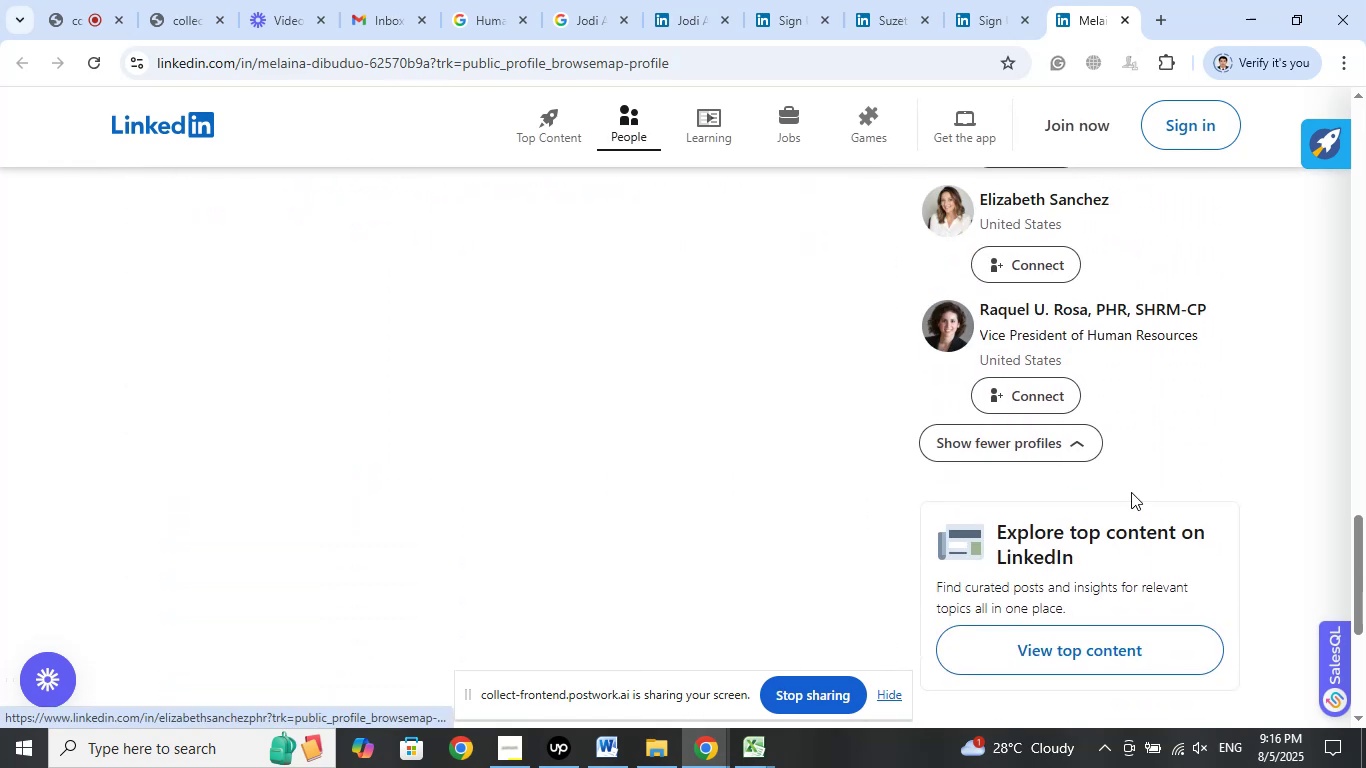 
scroll: coordinate [1147, 524], scroll_direction: up, amount: 20.0
 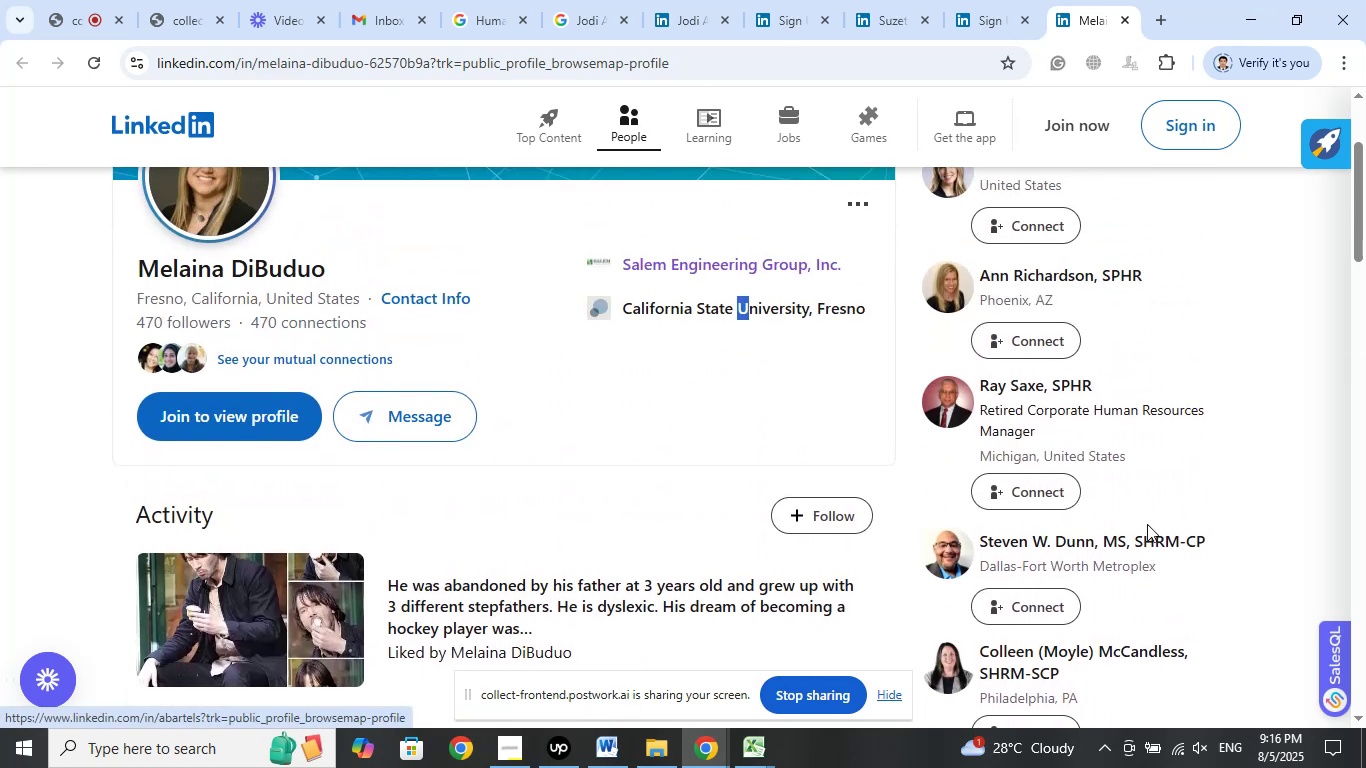 
scroll: coordinate [1147, 524], scroll_direction: down, amount: 6.0
 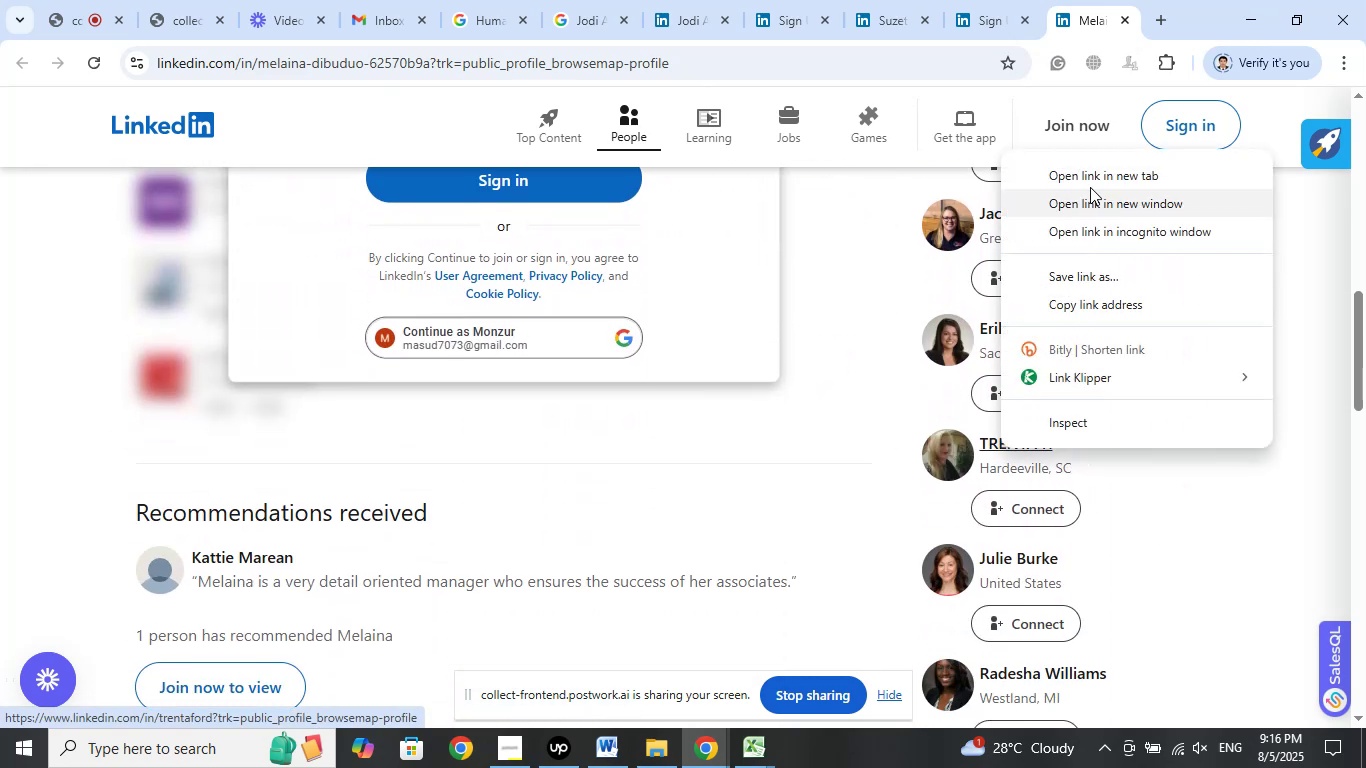 
left_click([1074, 172])
 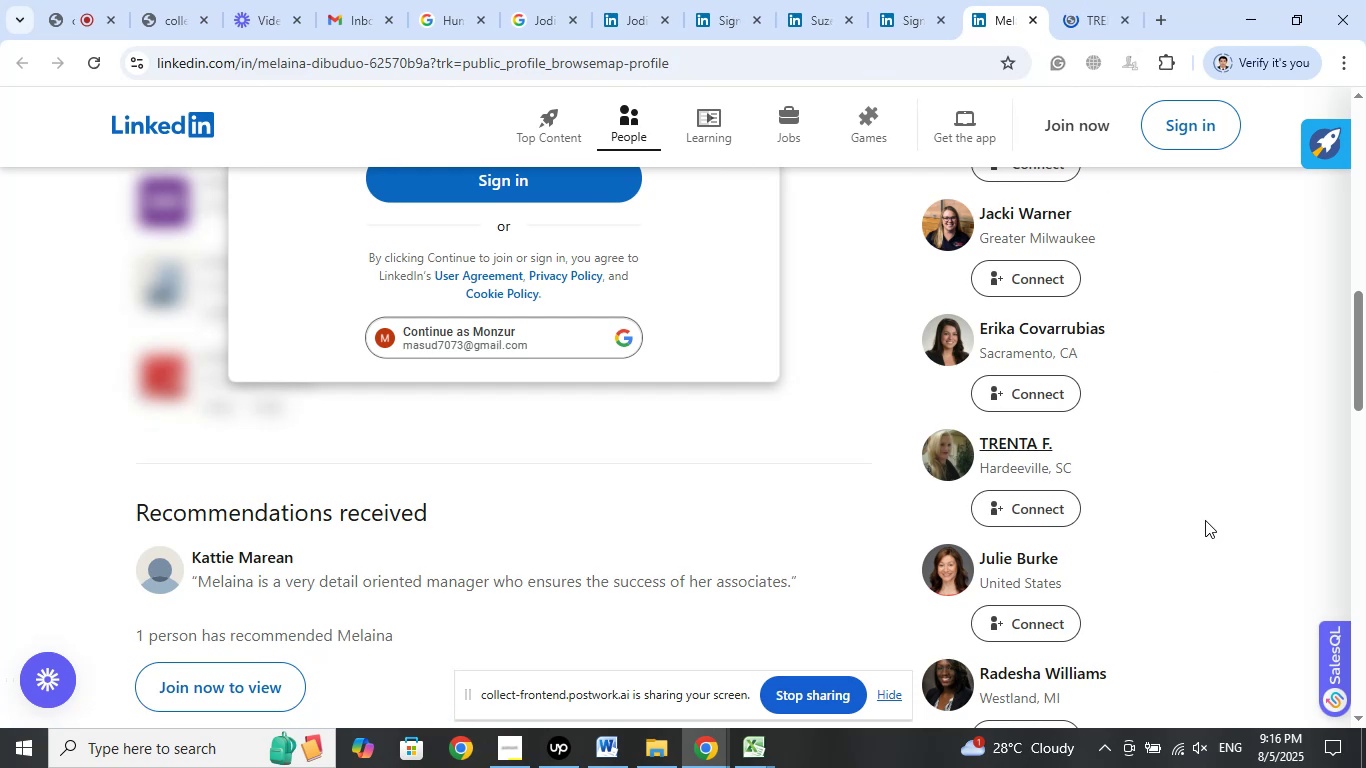 
scroll: coordinate [1205, 520], scroll_direction: down, amount: 1.0
 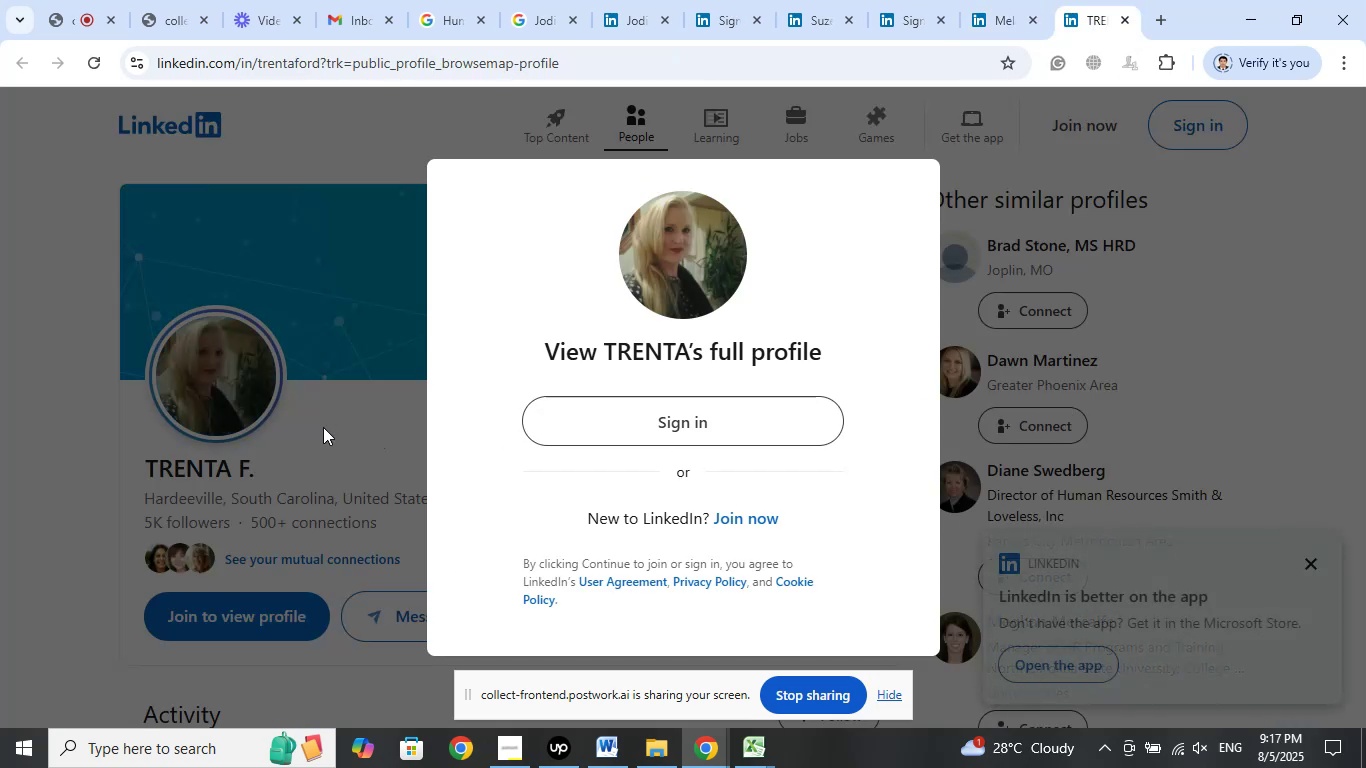 
wait(6.45)
 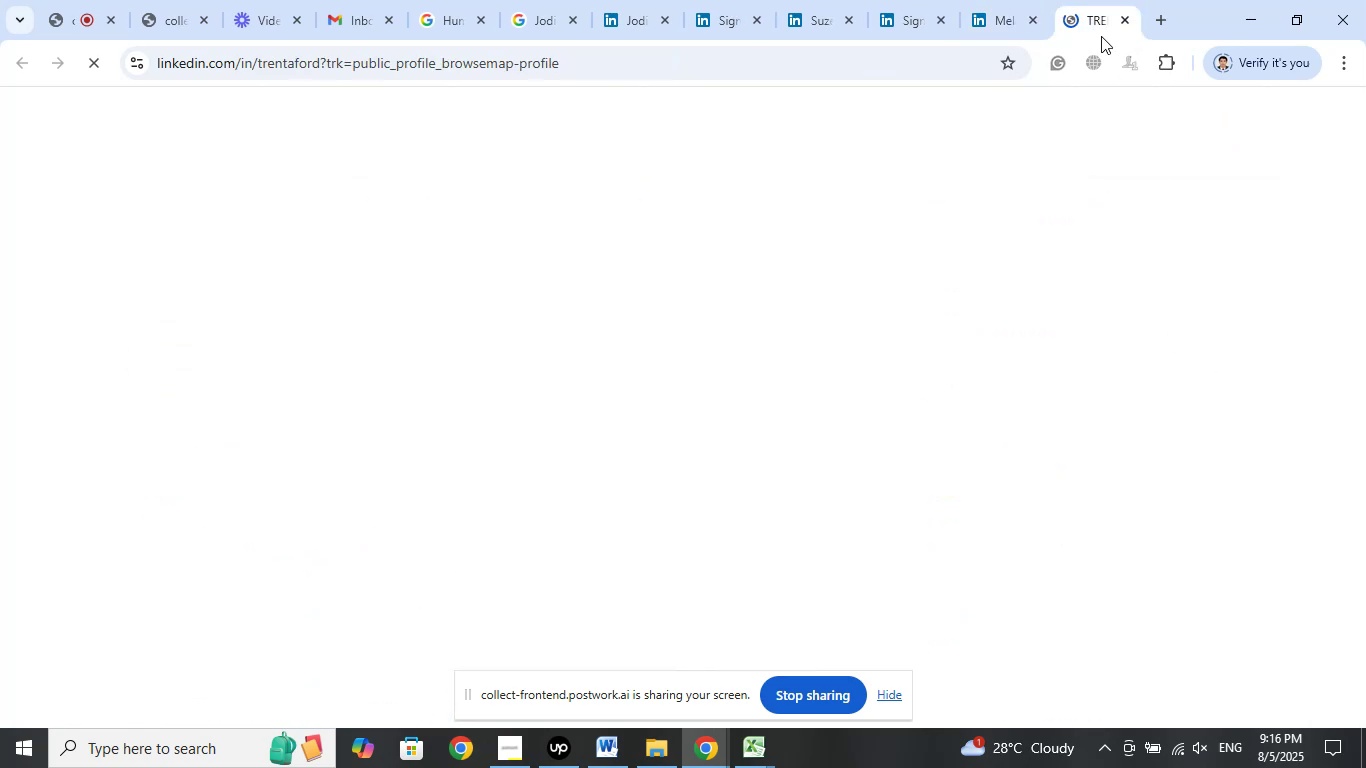 
right_click([681, 462])
 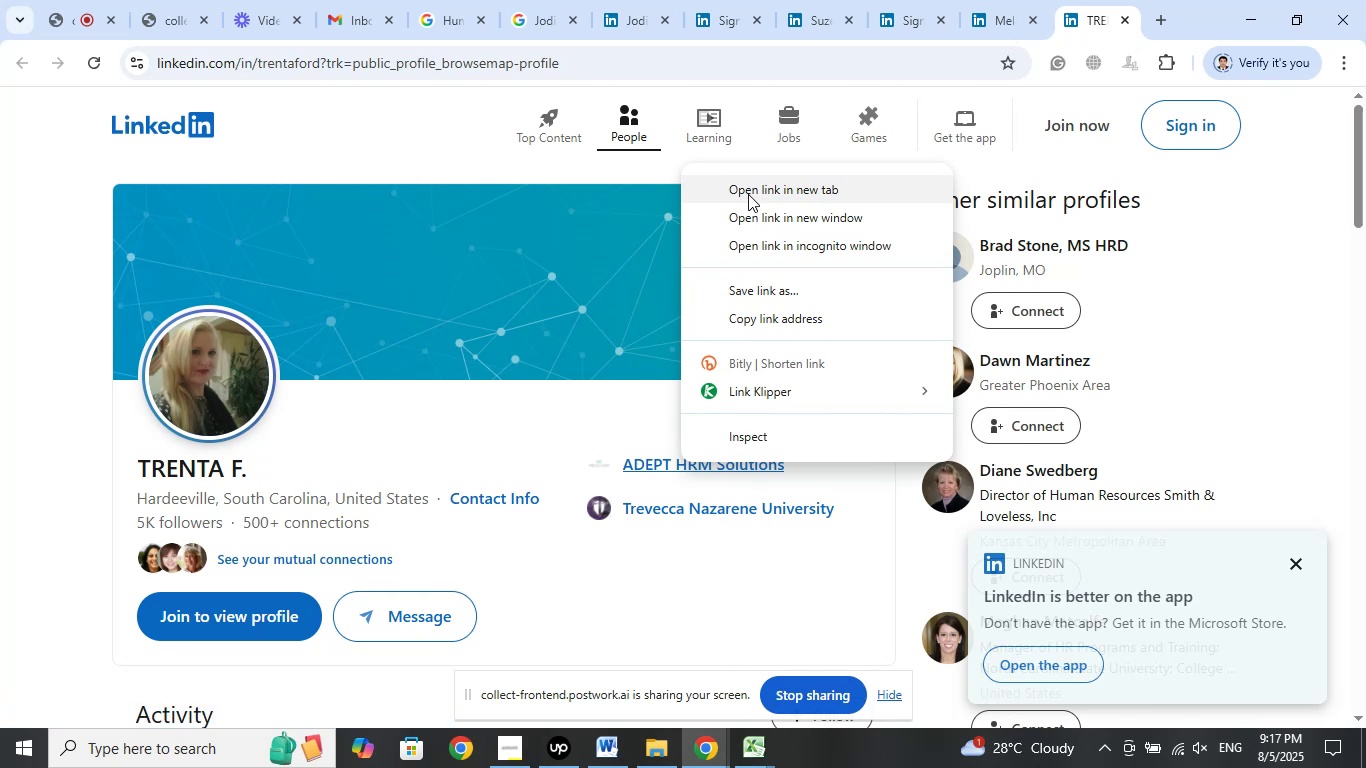 
left_click([748, 194])
 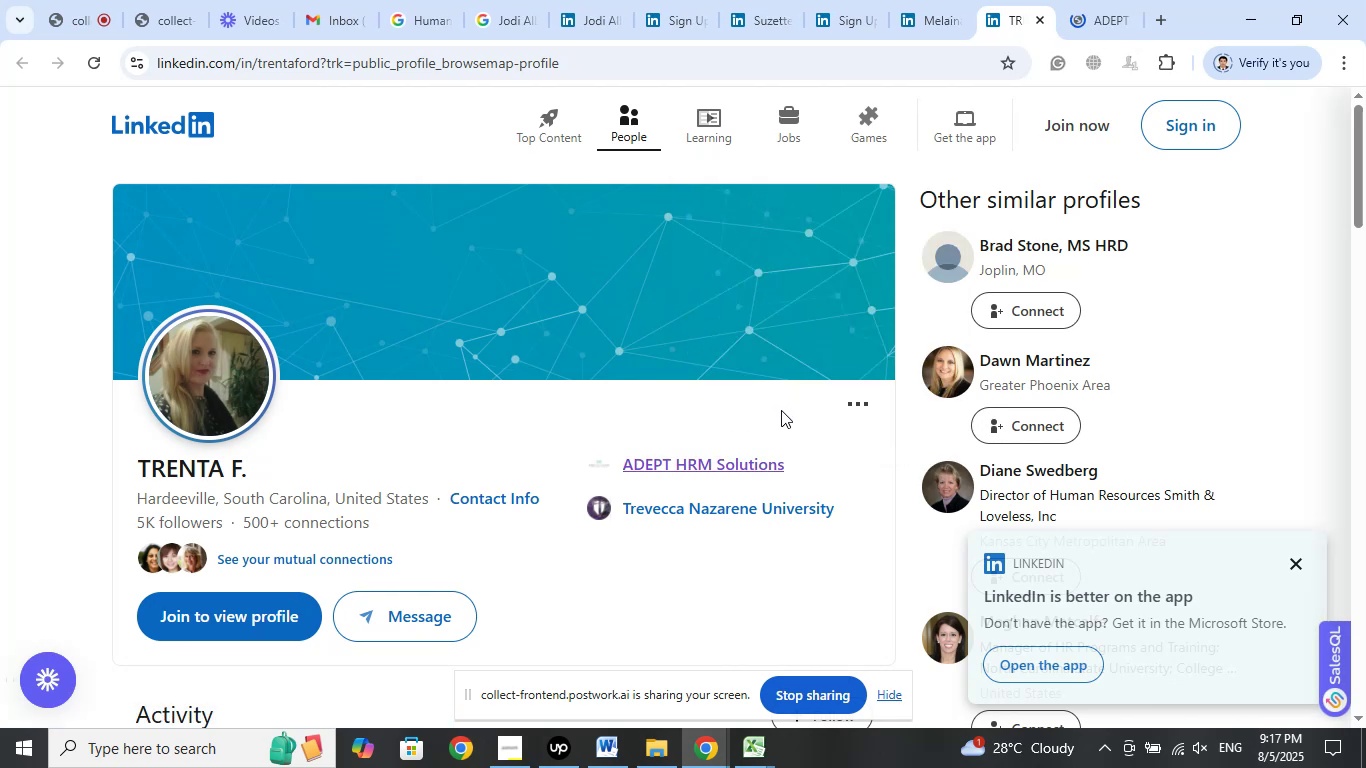 
wait(9.5)
 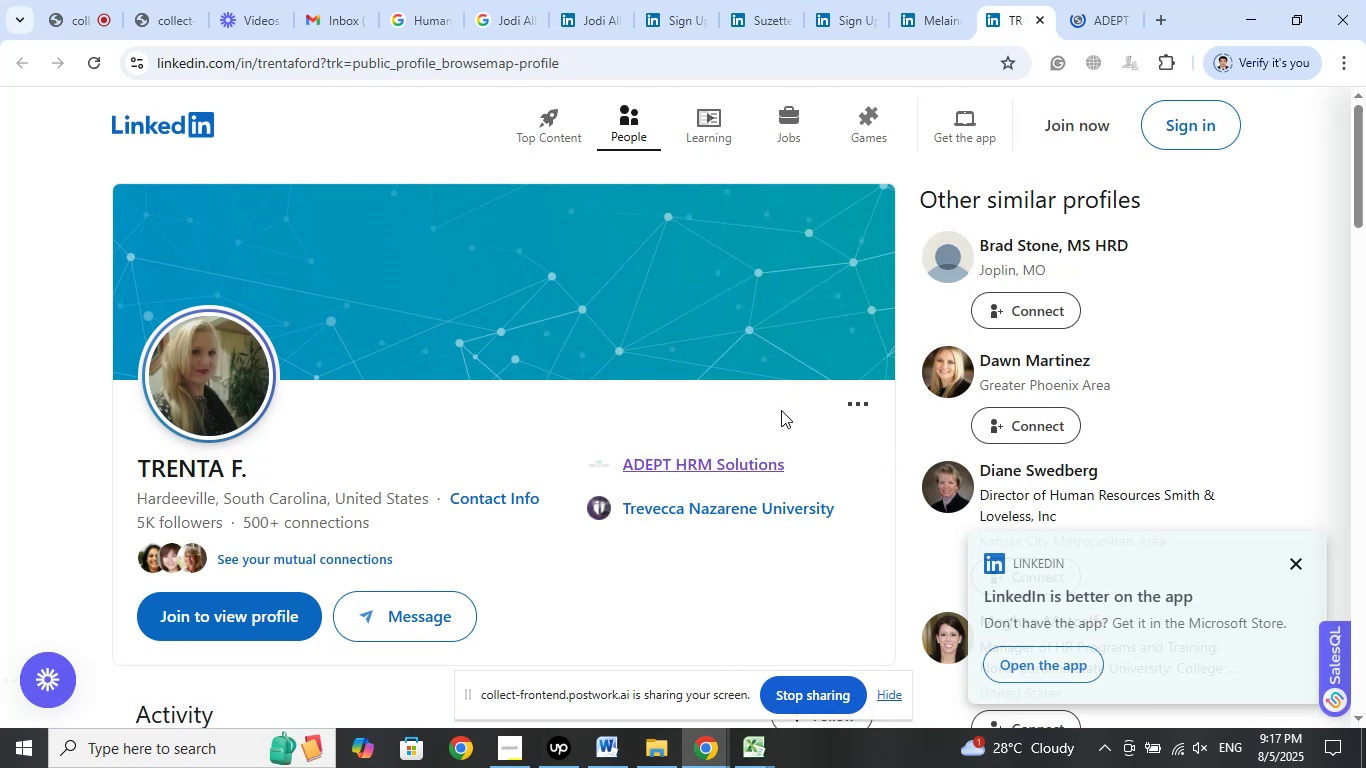 
left_click([1099, 10])
 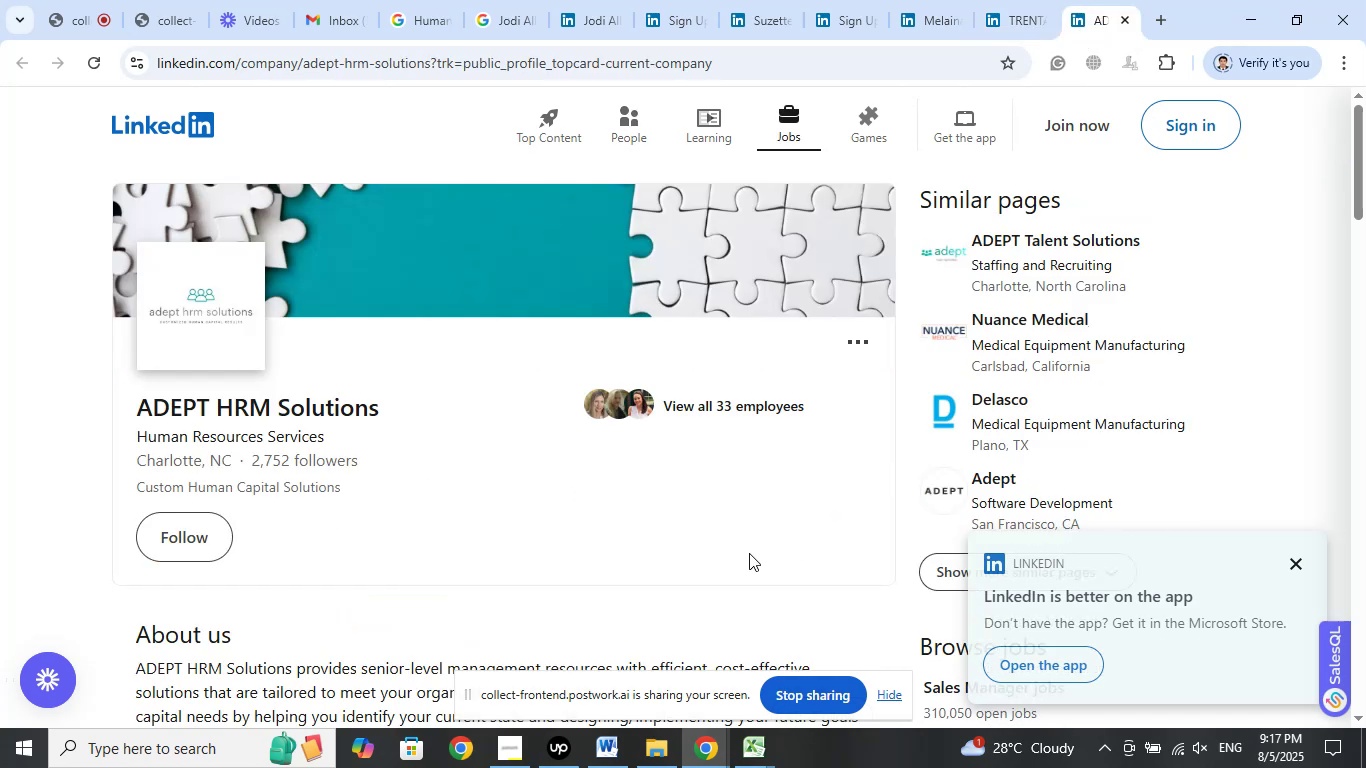 
scroll: coordinate [722, 539], scroll_direction: down, amount: 5.0
 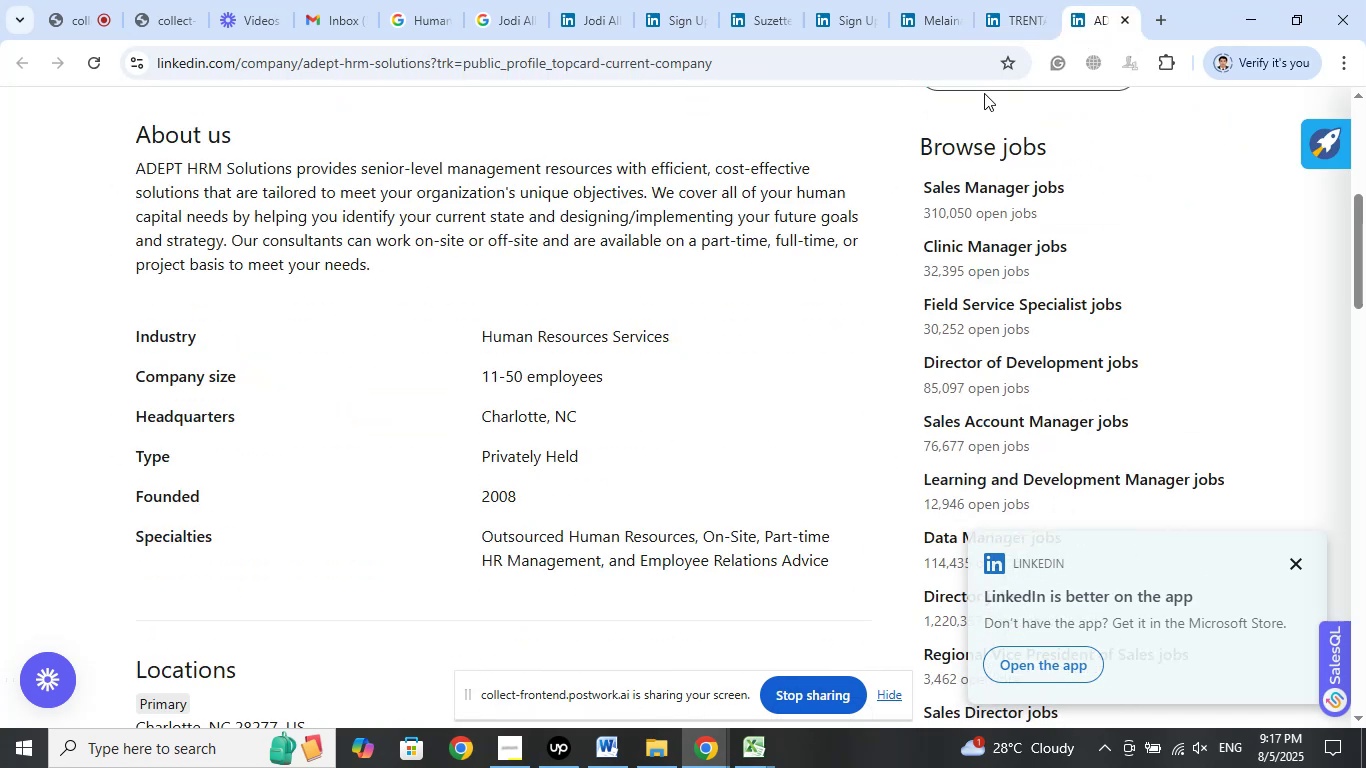 
left_click([1004, 15])
 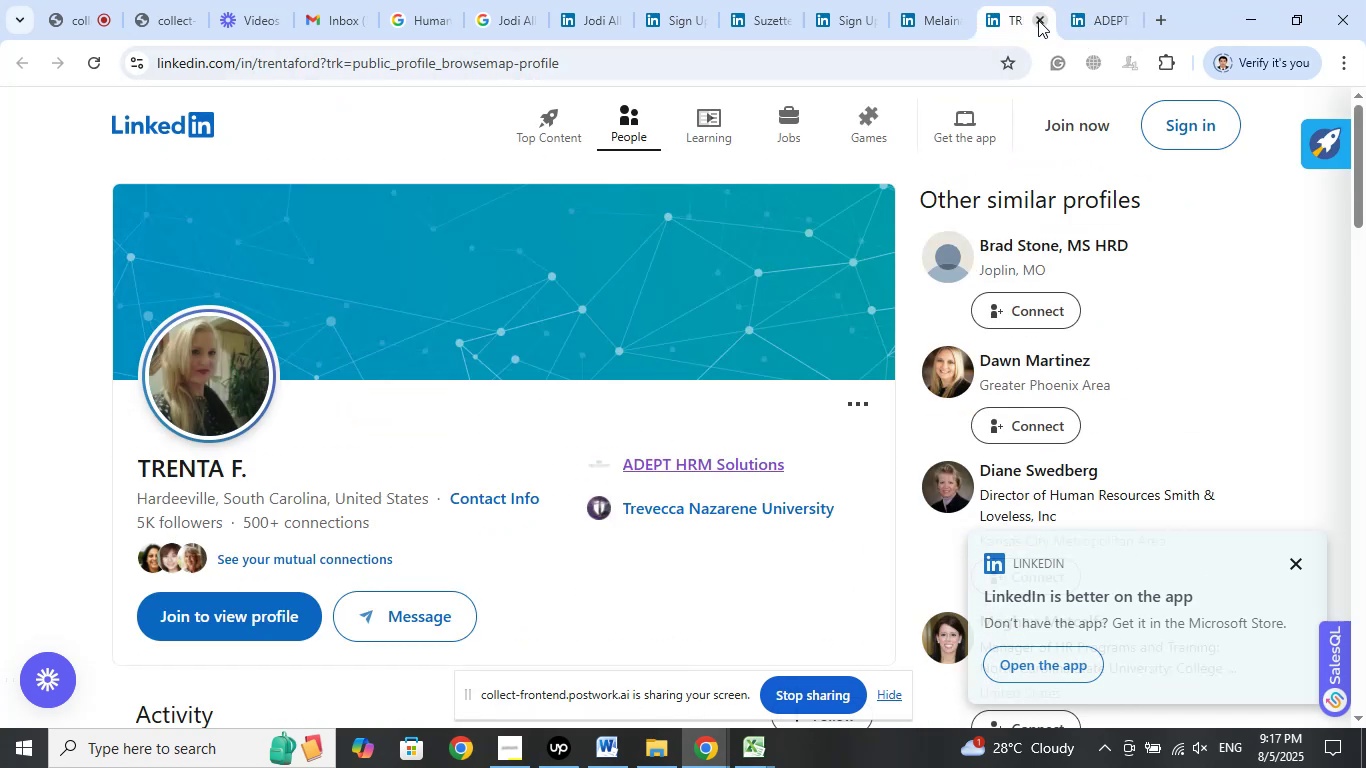 
left_click([1038, 20])
 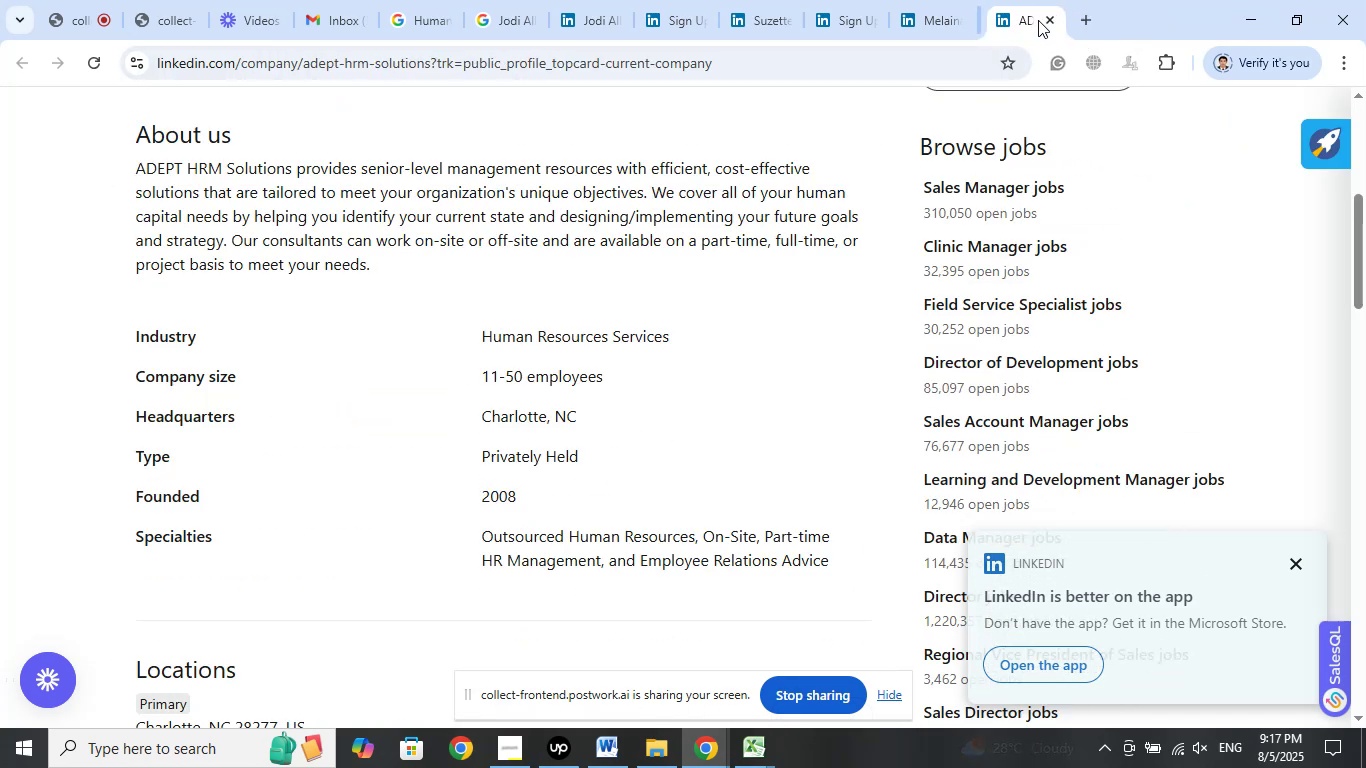 
left_click([1038, 20])
 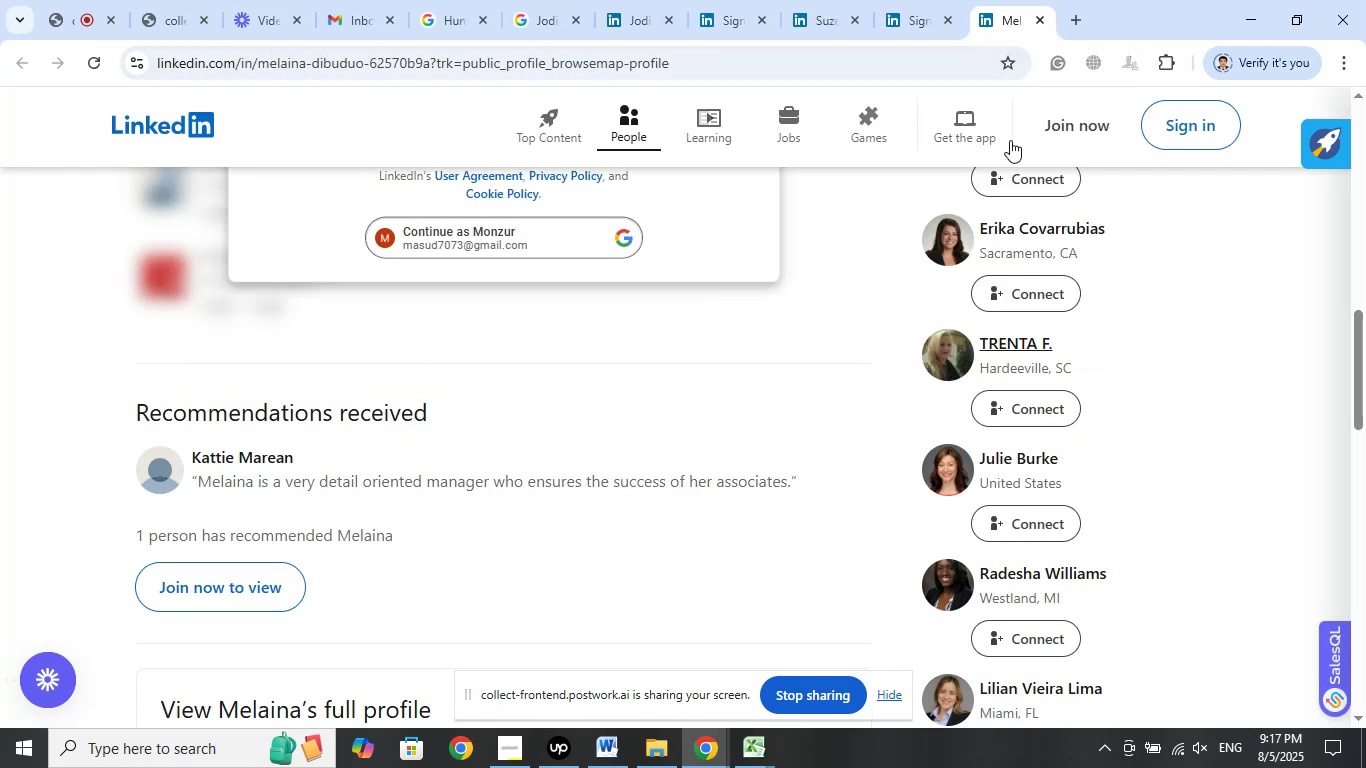 
right_click([1021, 464])
 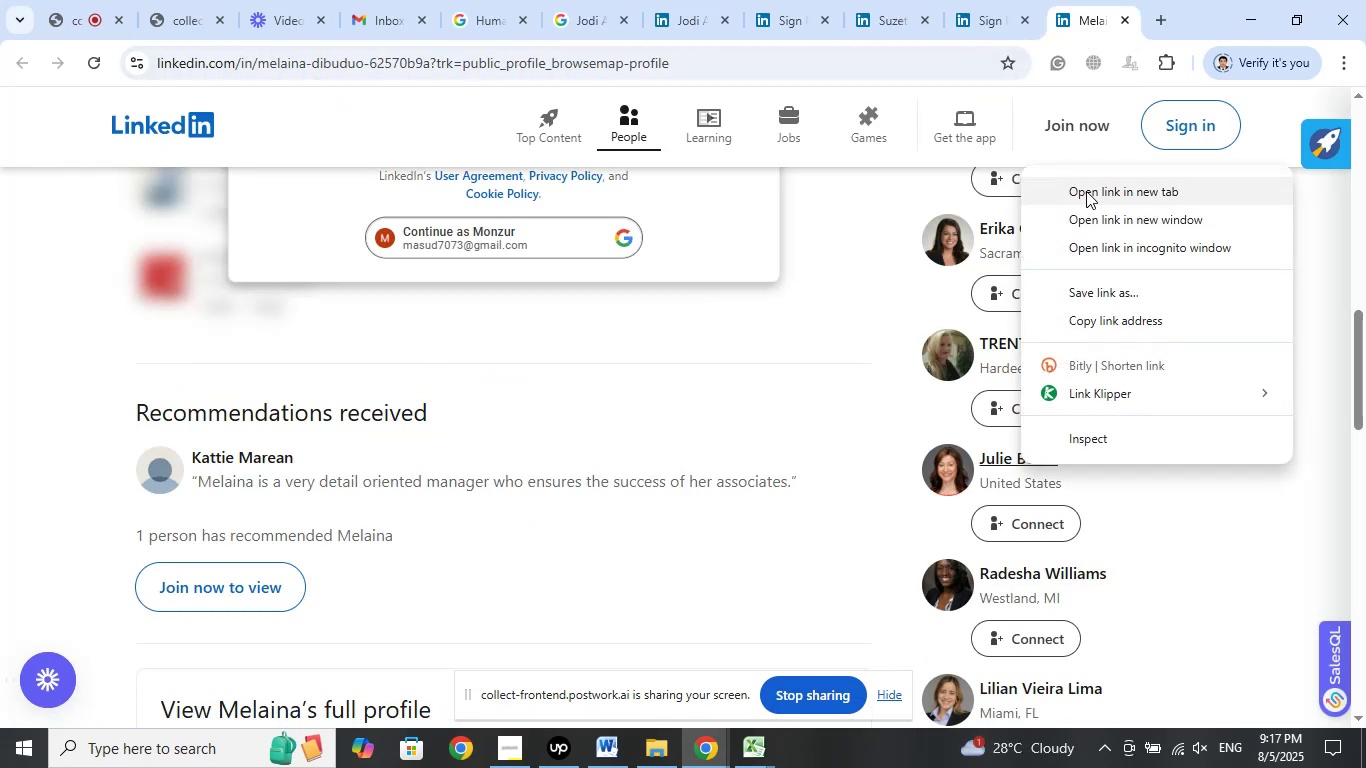 
left_click([1086, 191])
 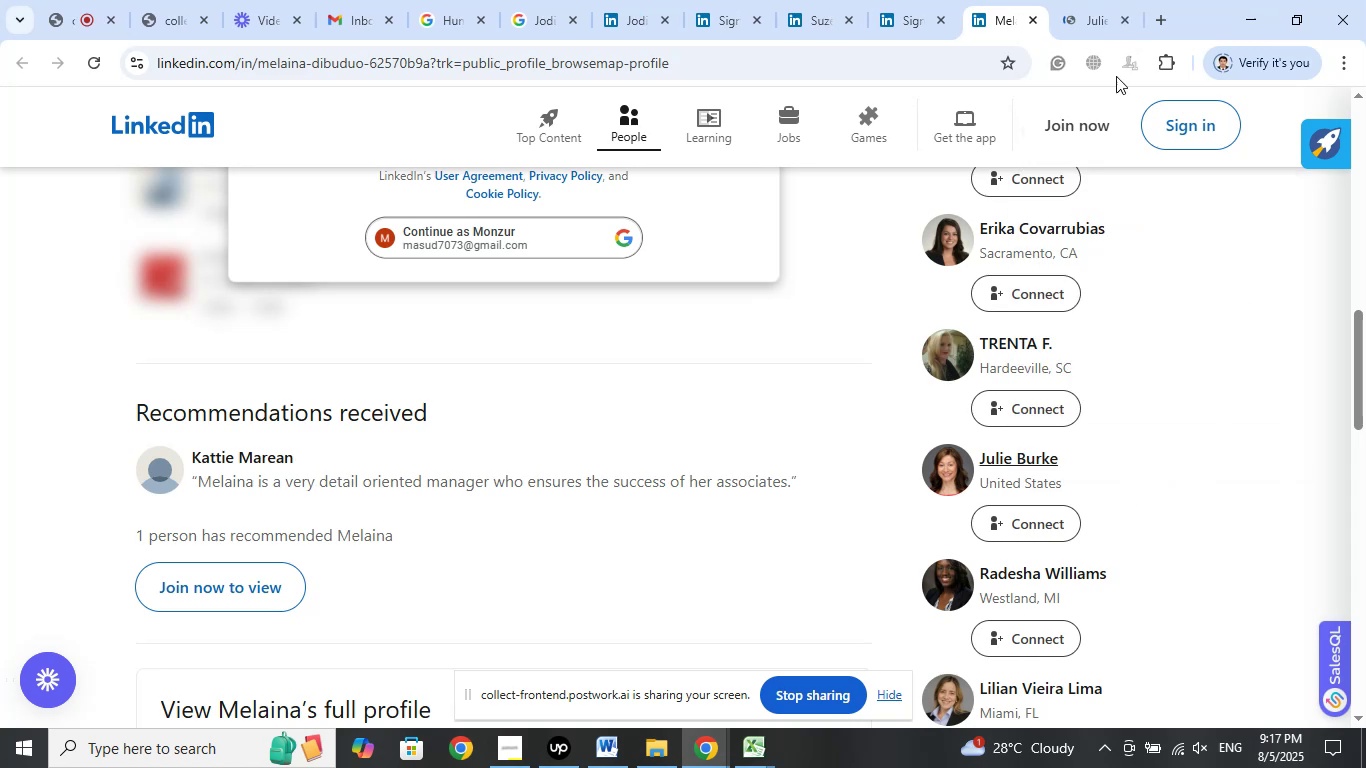 
left_click([1084, 23])
 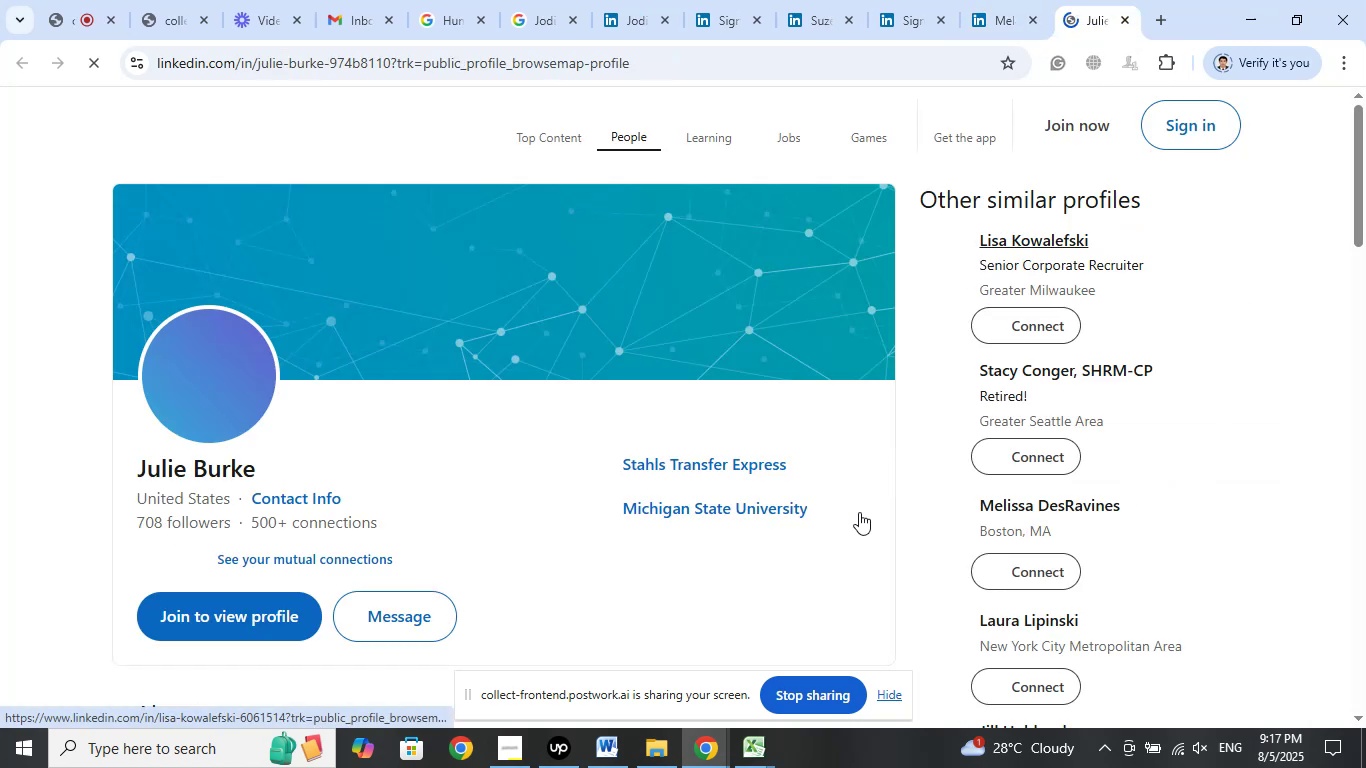 
right_click([704, 468])
 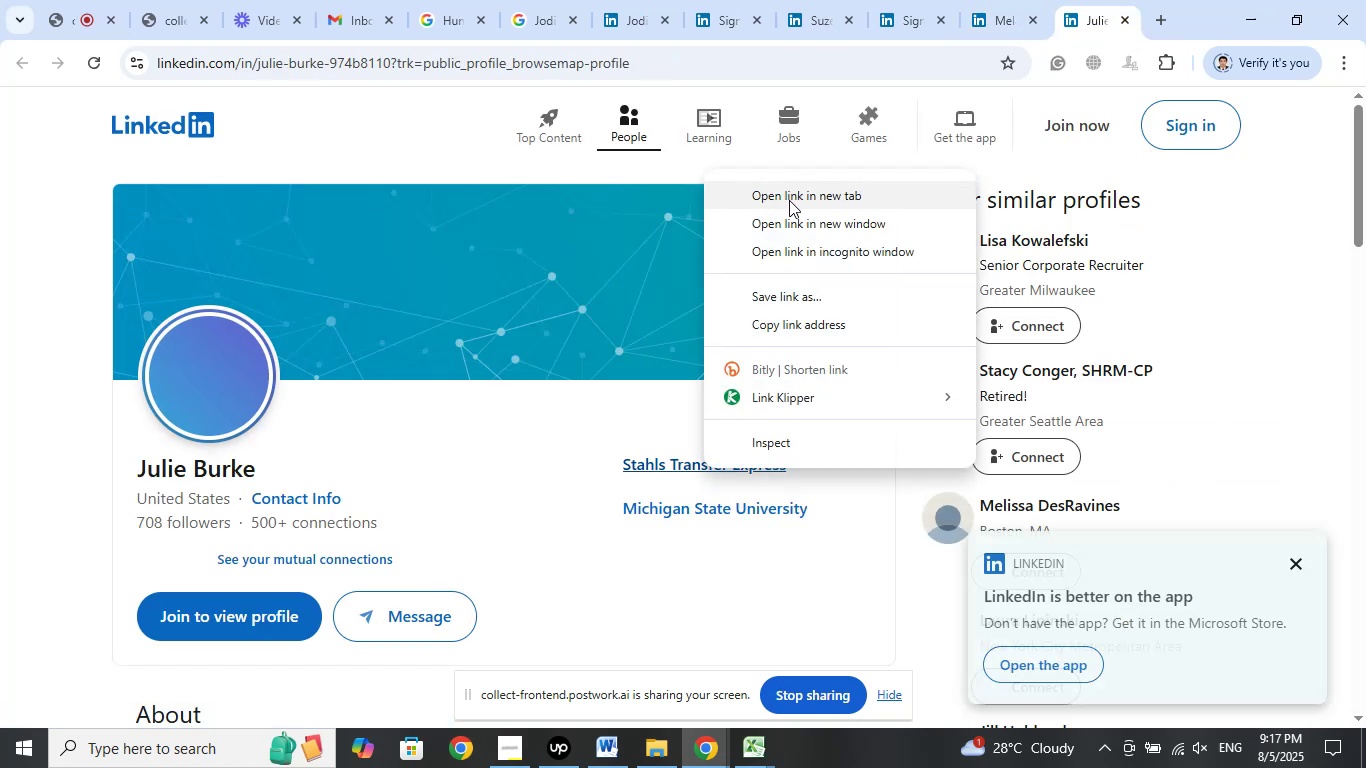 
left_click([789, 200])
 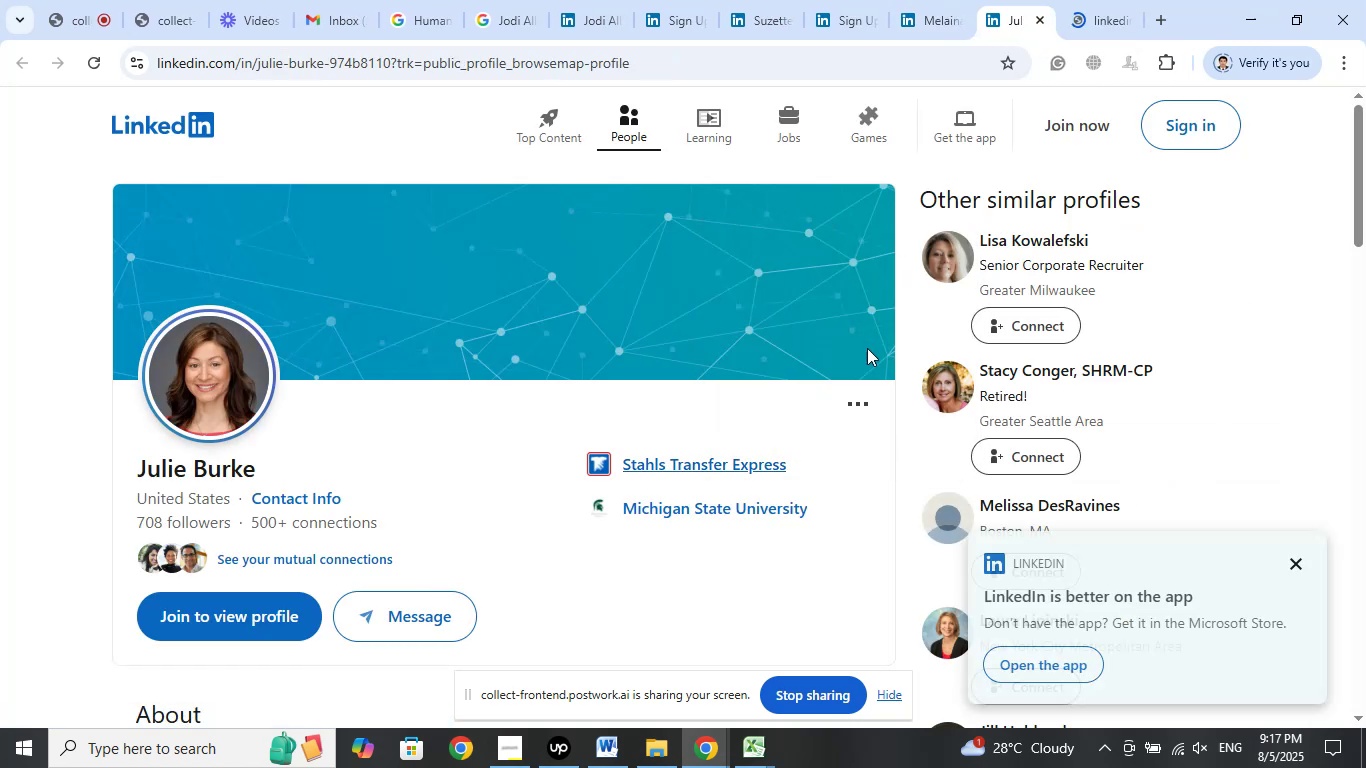 
left_click([1096, 22])
 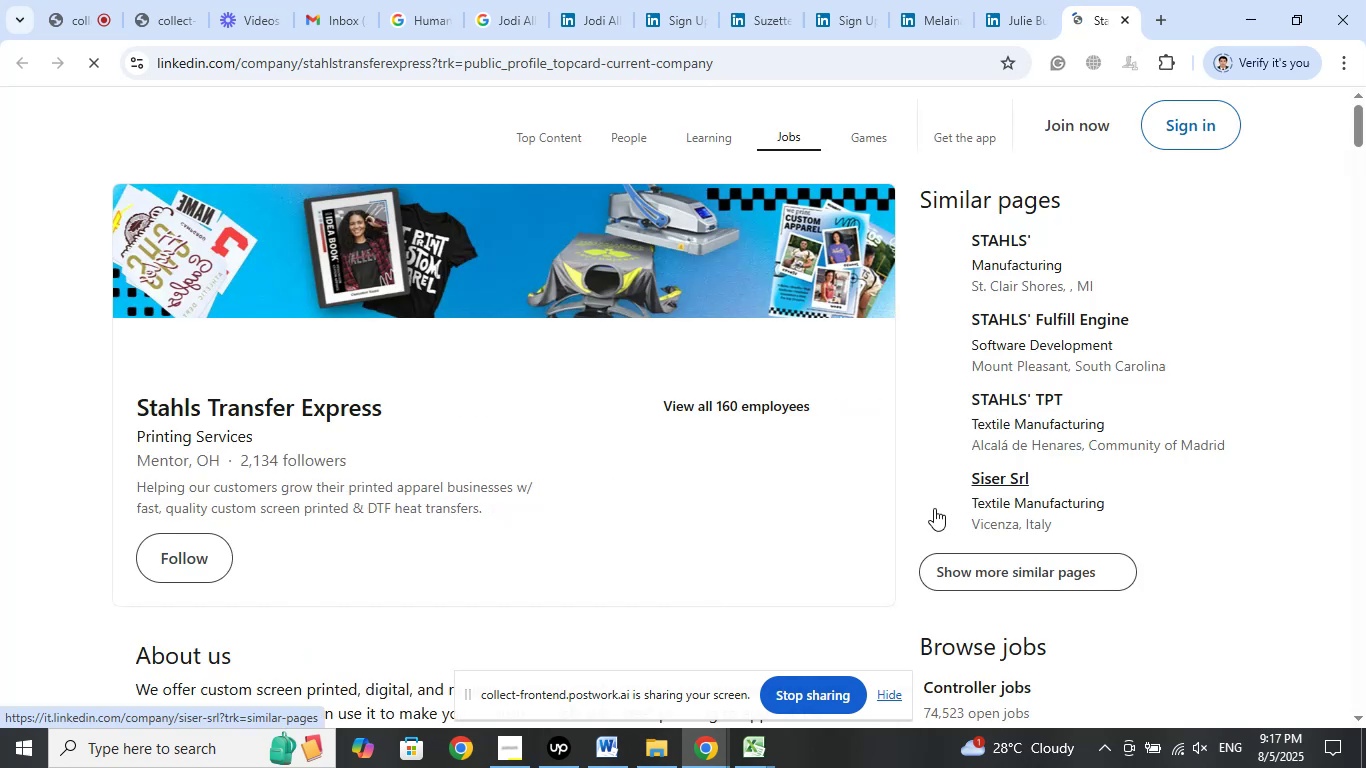 
scroll: coordinate [845, 466], scroll_direction: down, amount: 9.0
 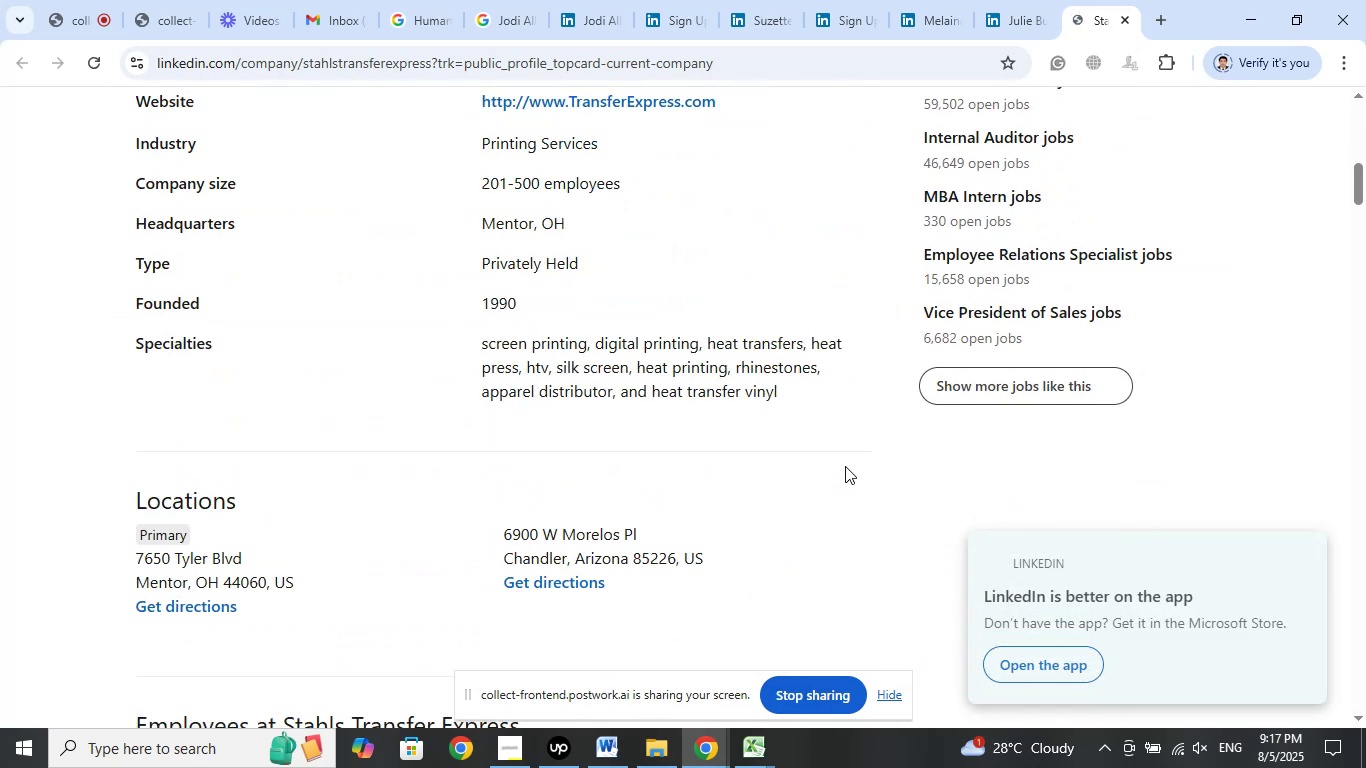 
scroll: coordinate [854, 428], scroll_direction: up, amount: 13.0
 